 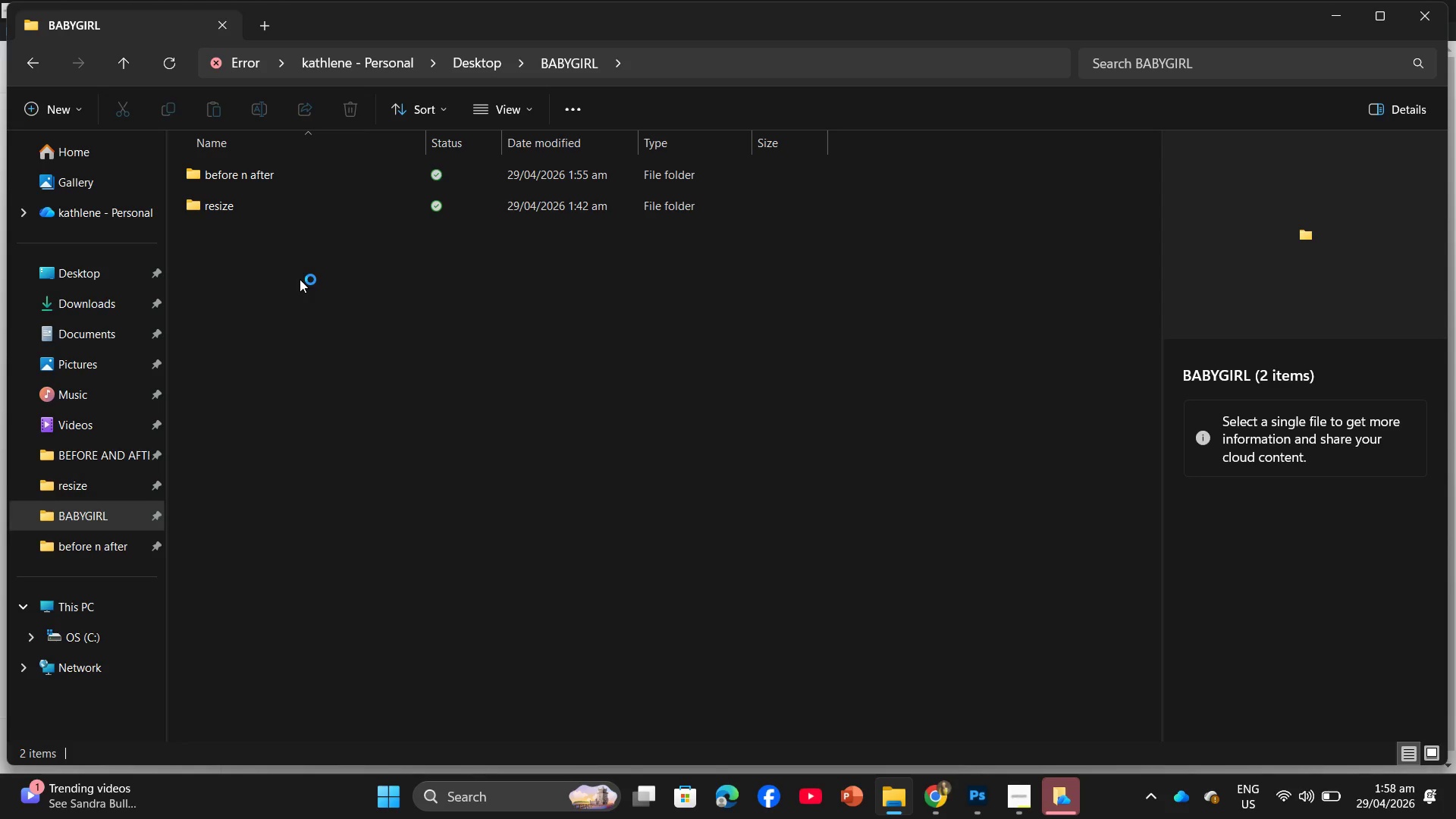 
left_click([336, 429])
 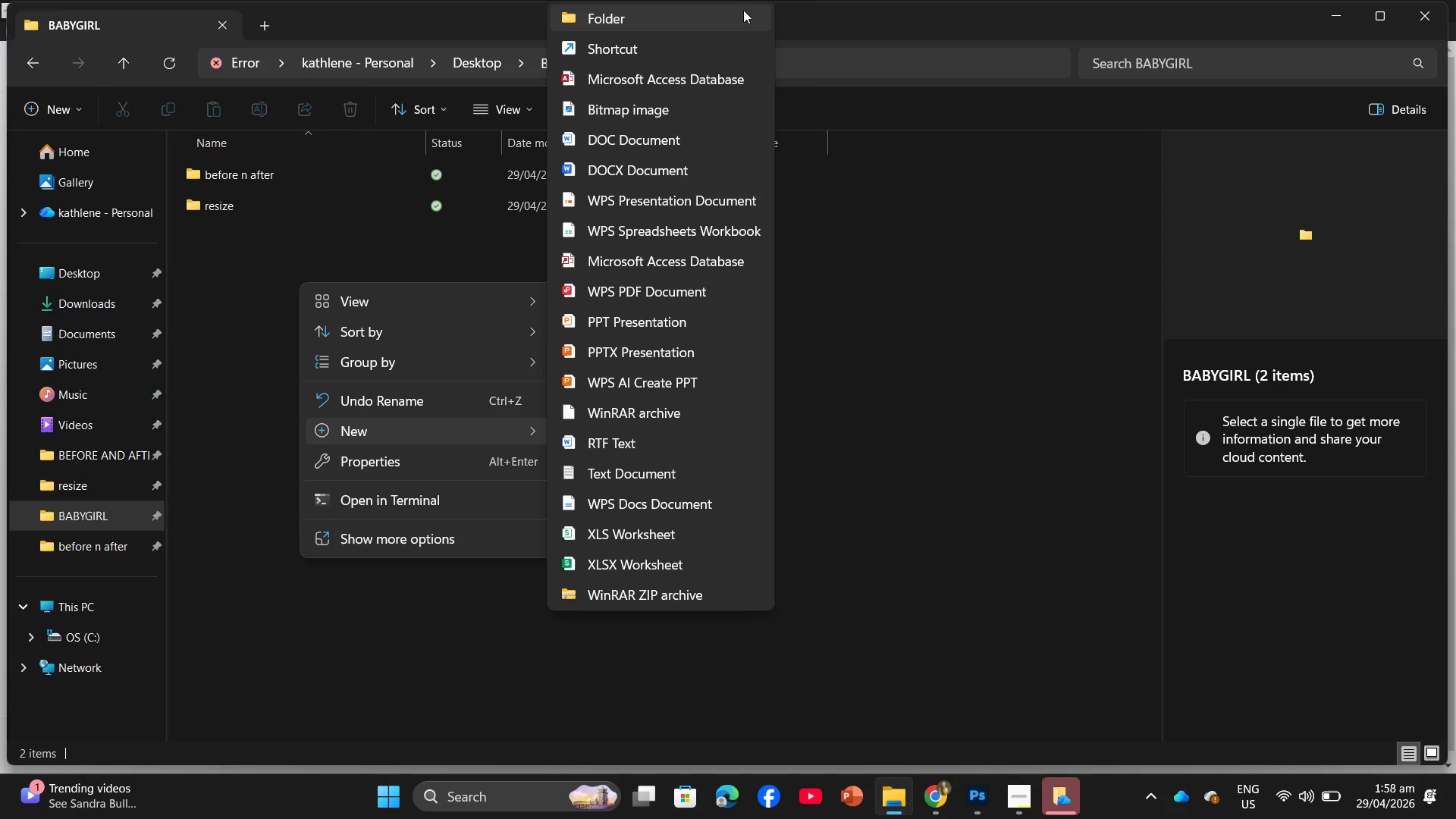 
left_click([732, 19])
 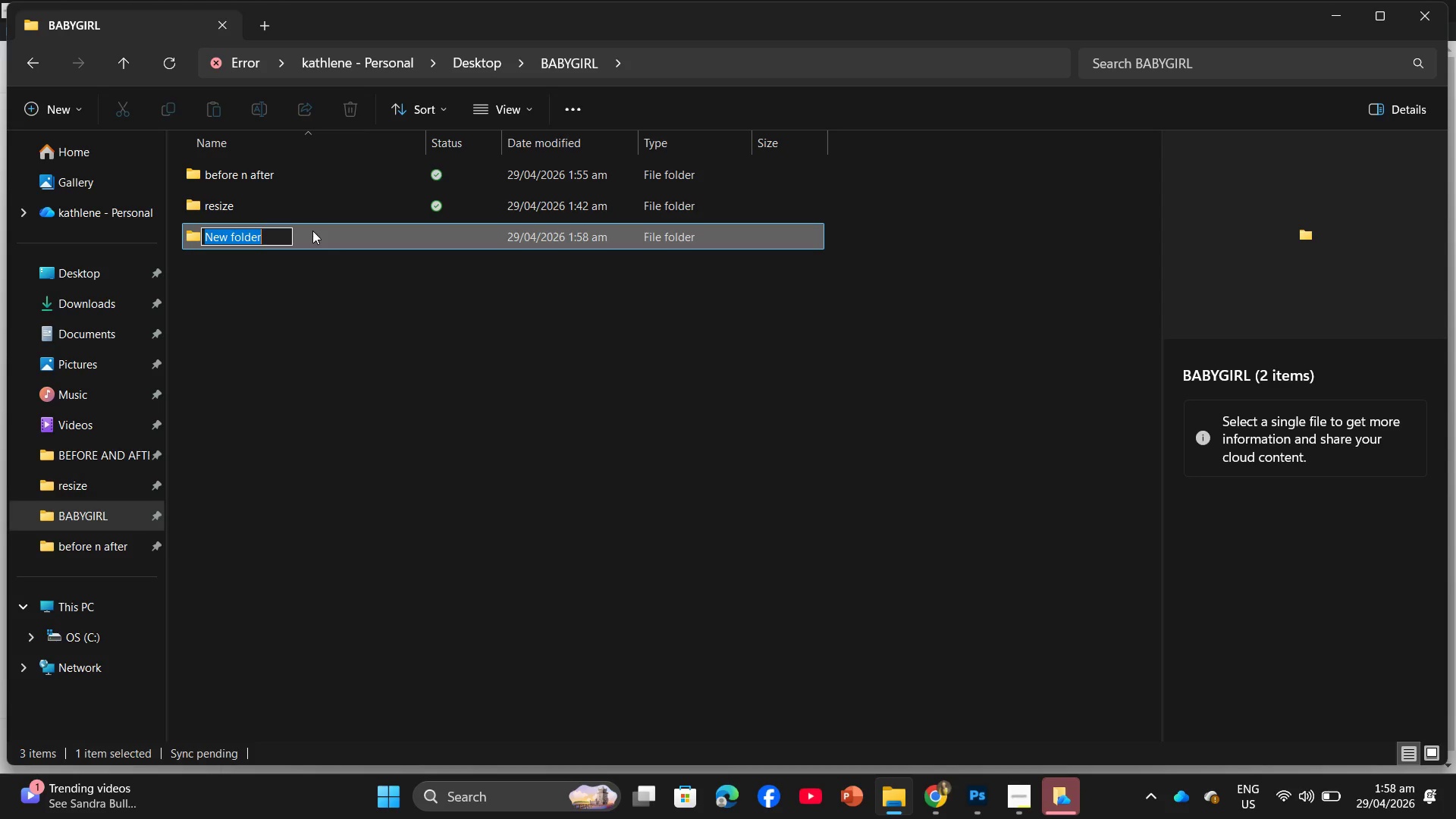 
key(CapsLock)
 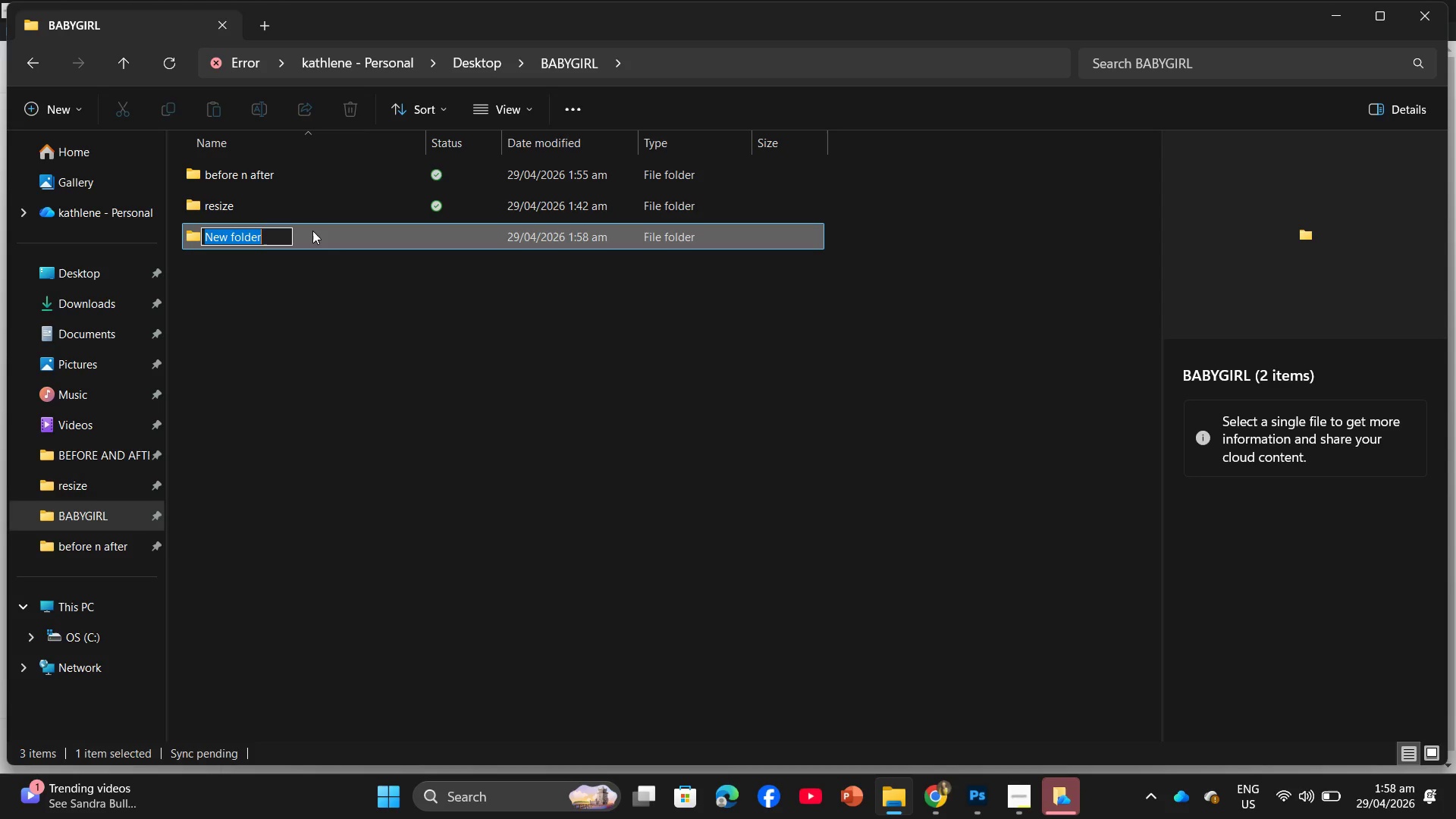 
key(S)
 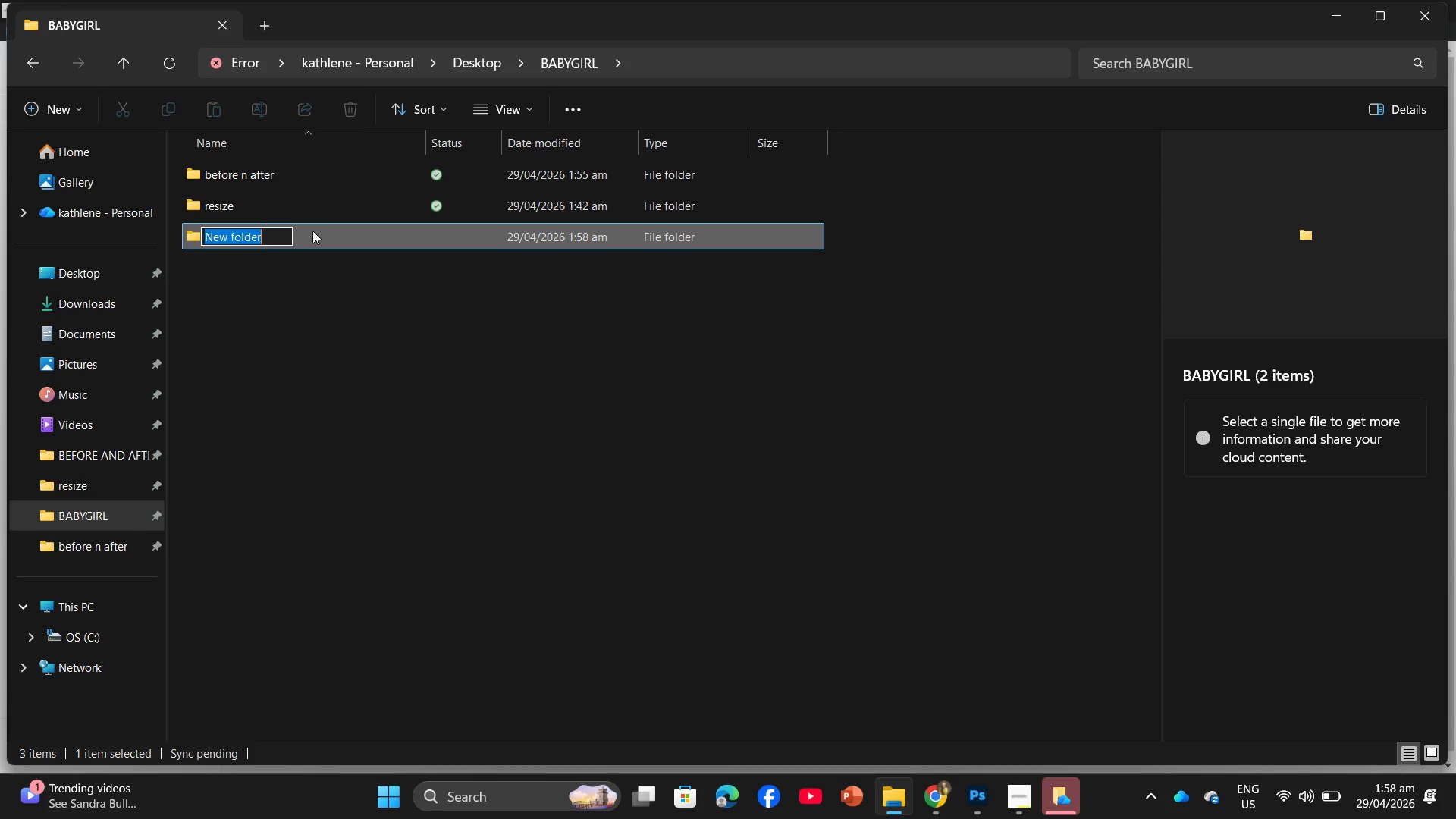 
key(CapsLock)
 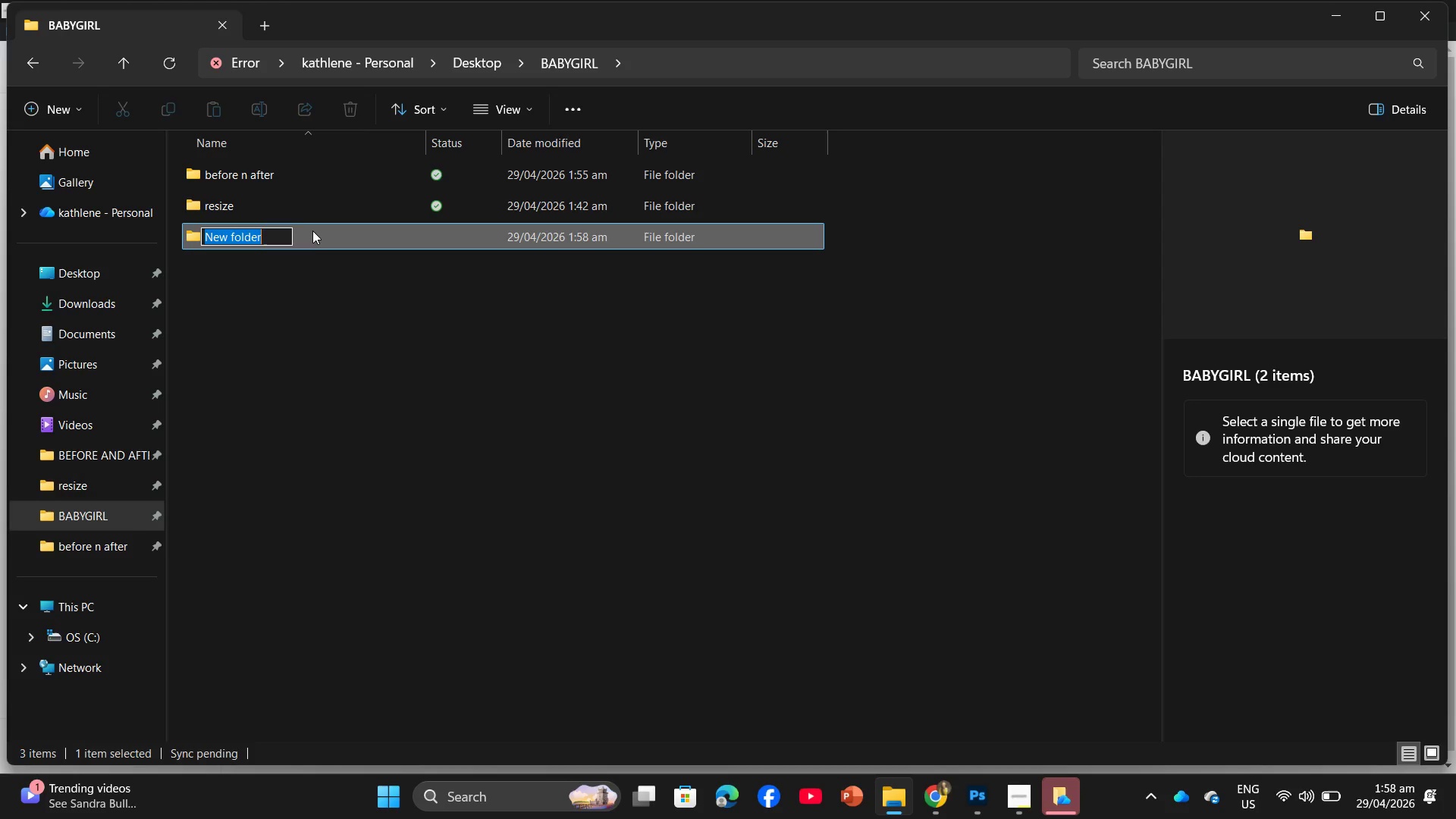 
key(O)
 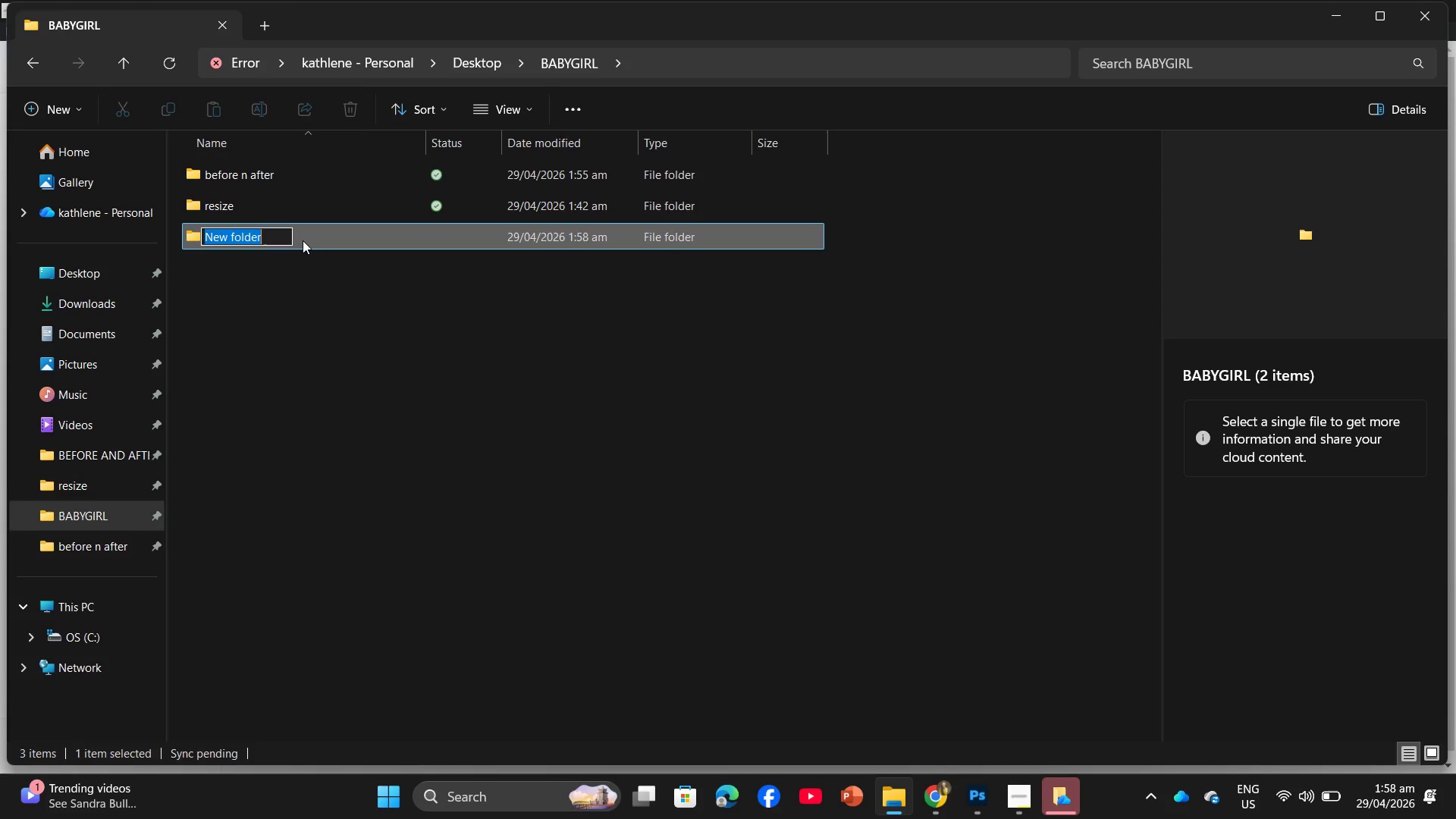 
type(urce)
 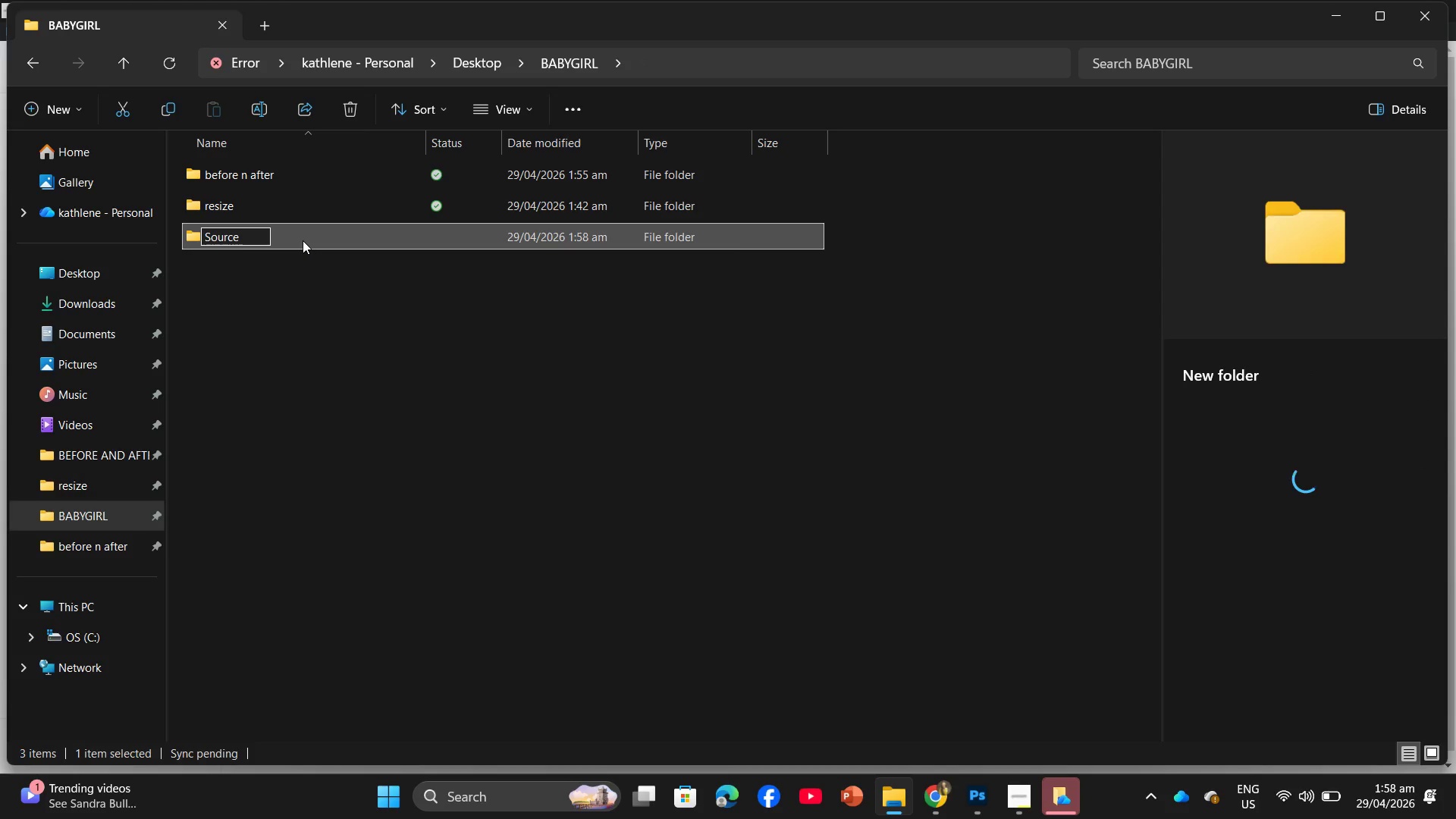 
key(Enter)
 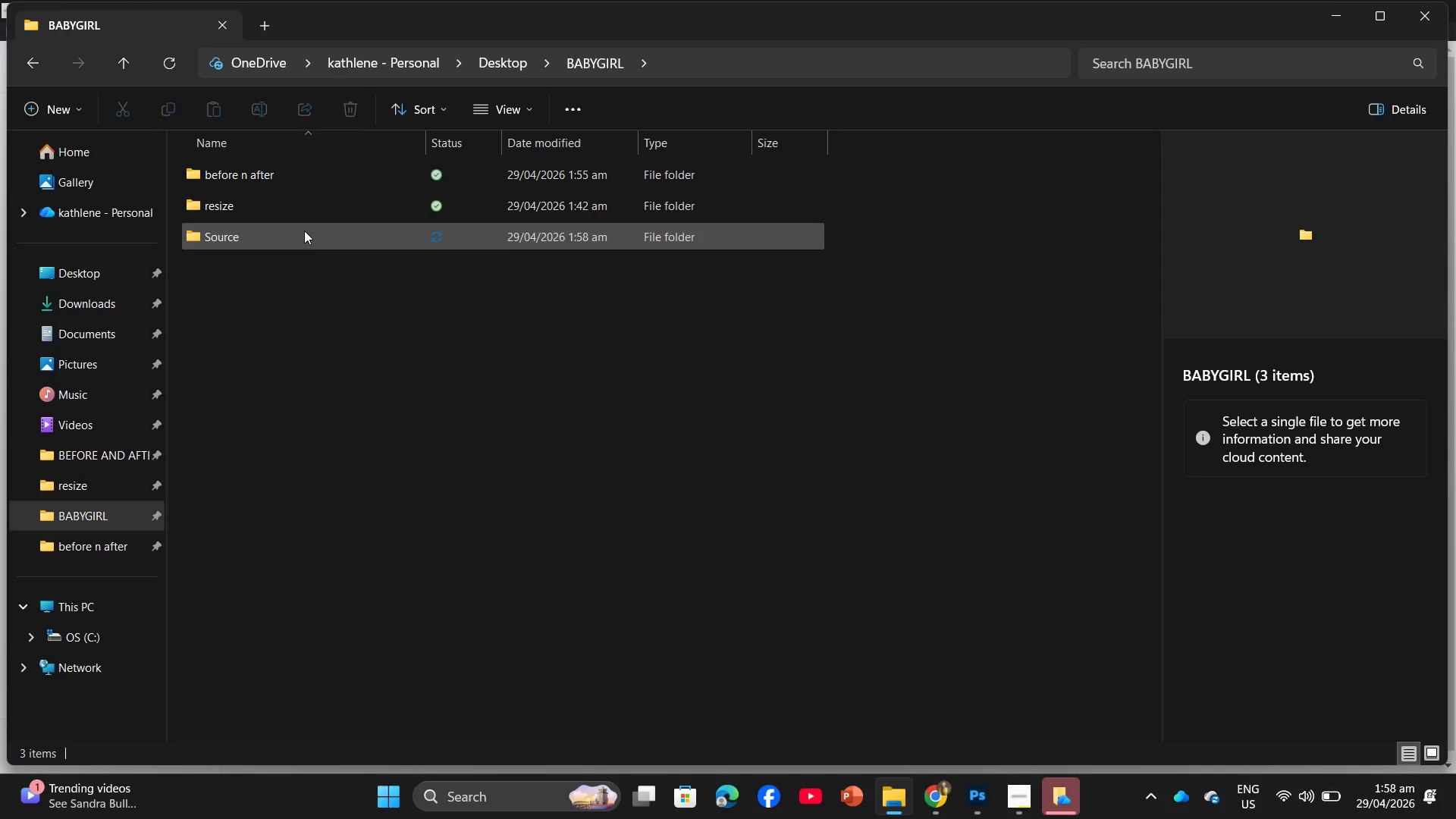 
left_click([311, 210])
 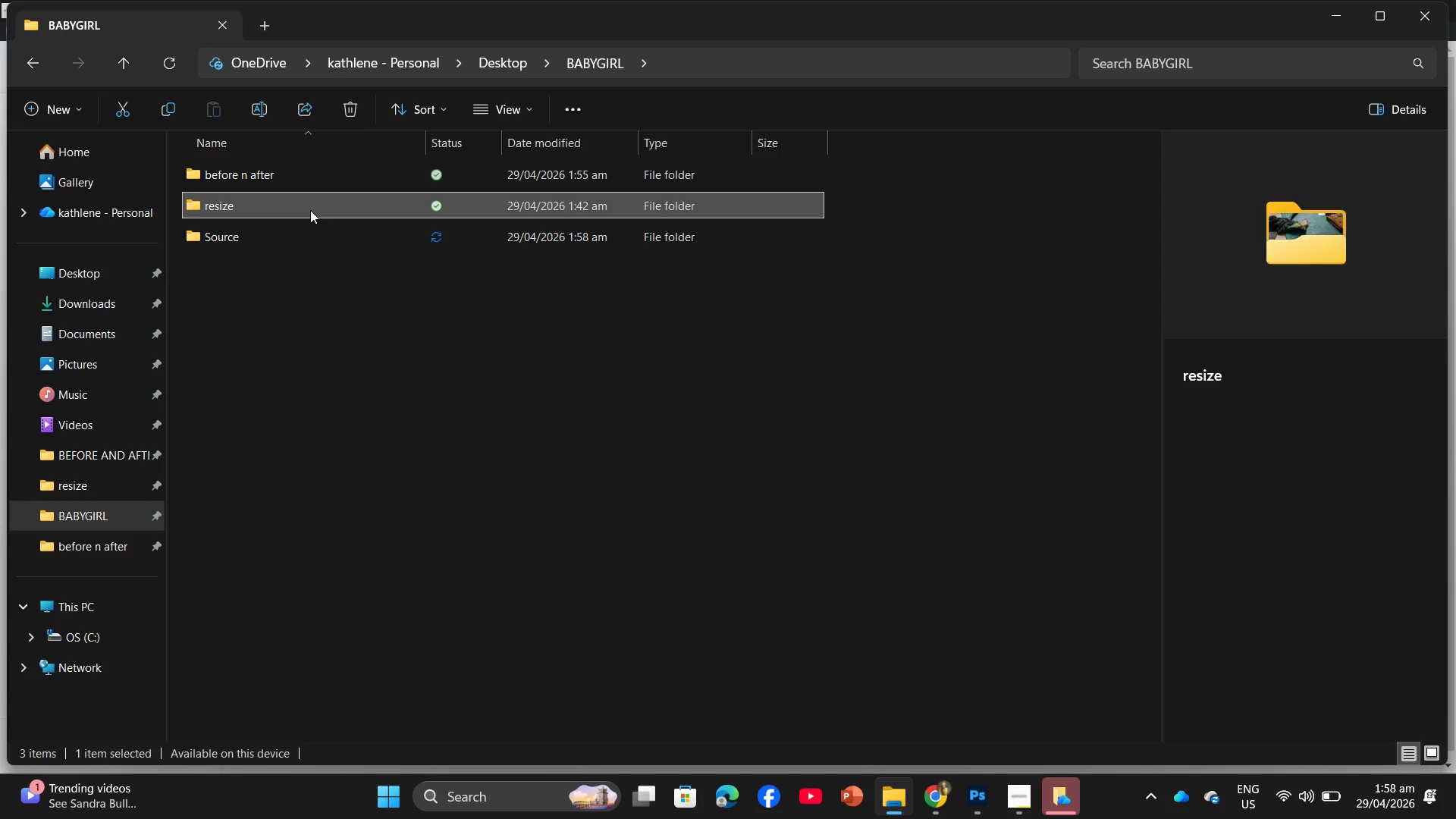 
right_click([309, 210])
 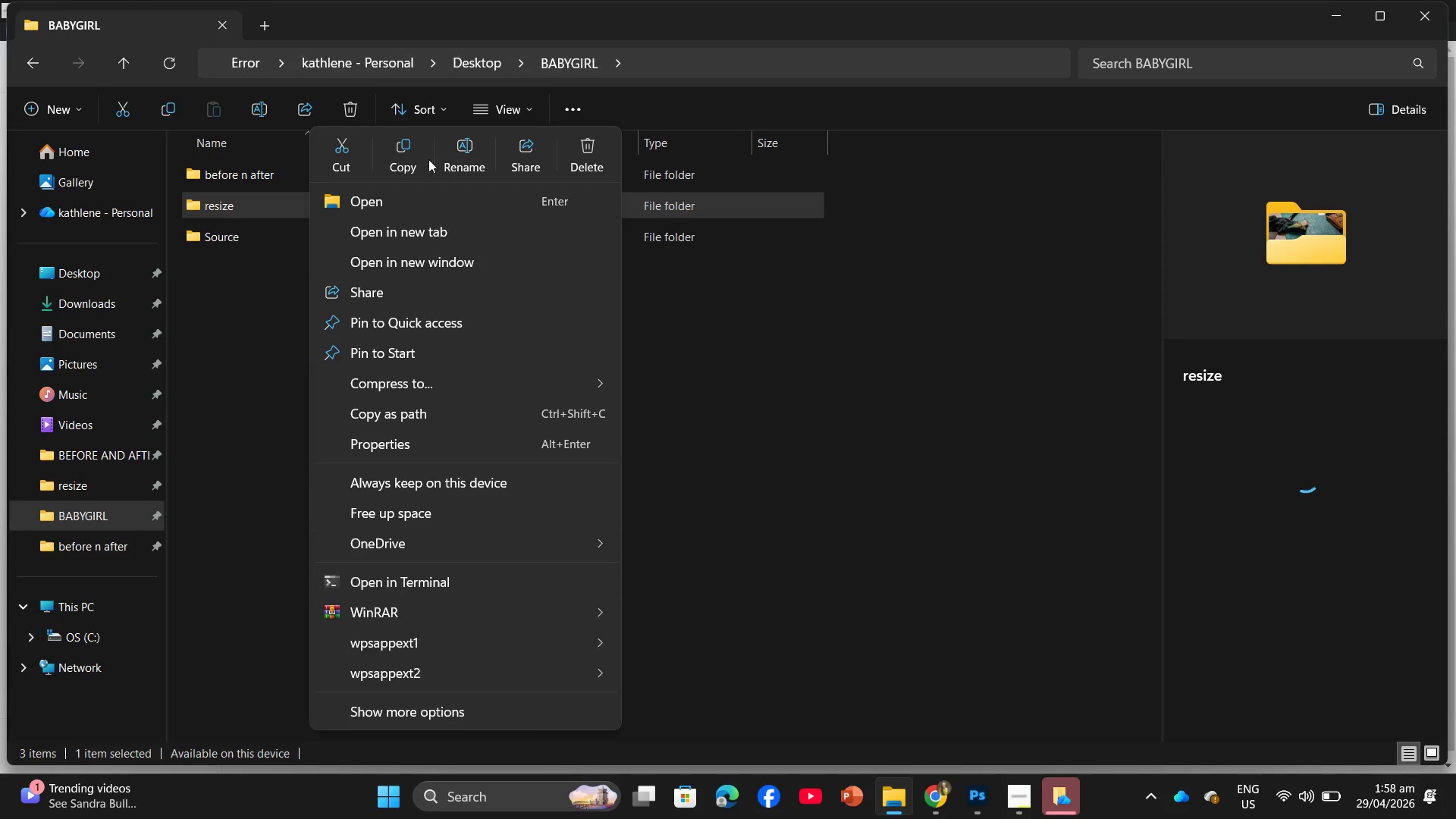 
left_click([454, 152])
 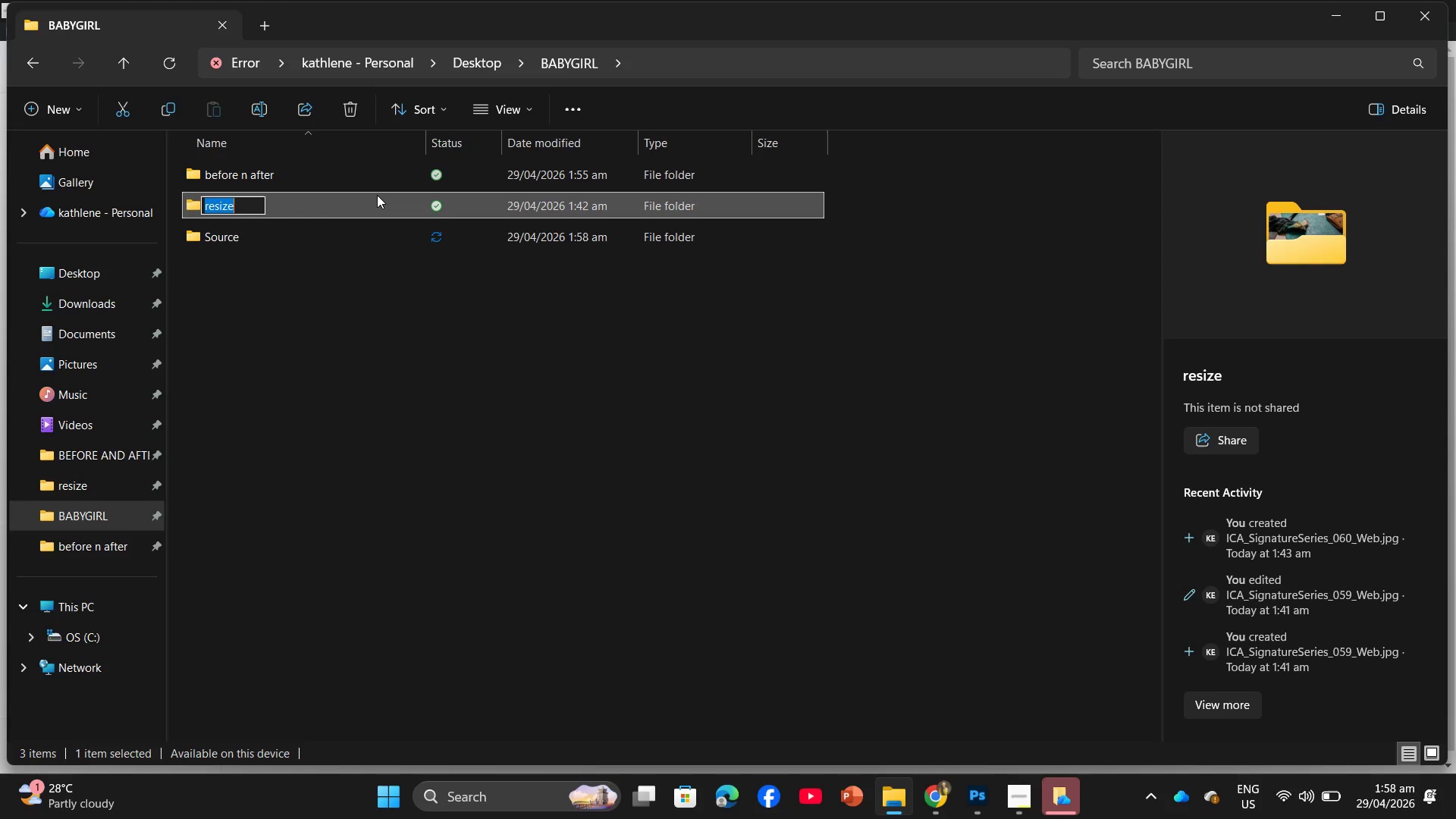 
type(Final)
 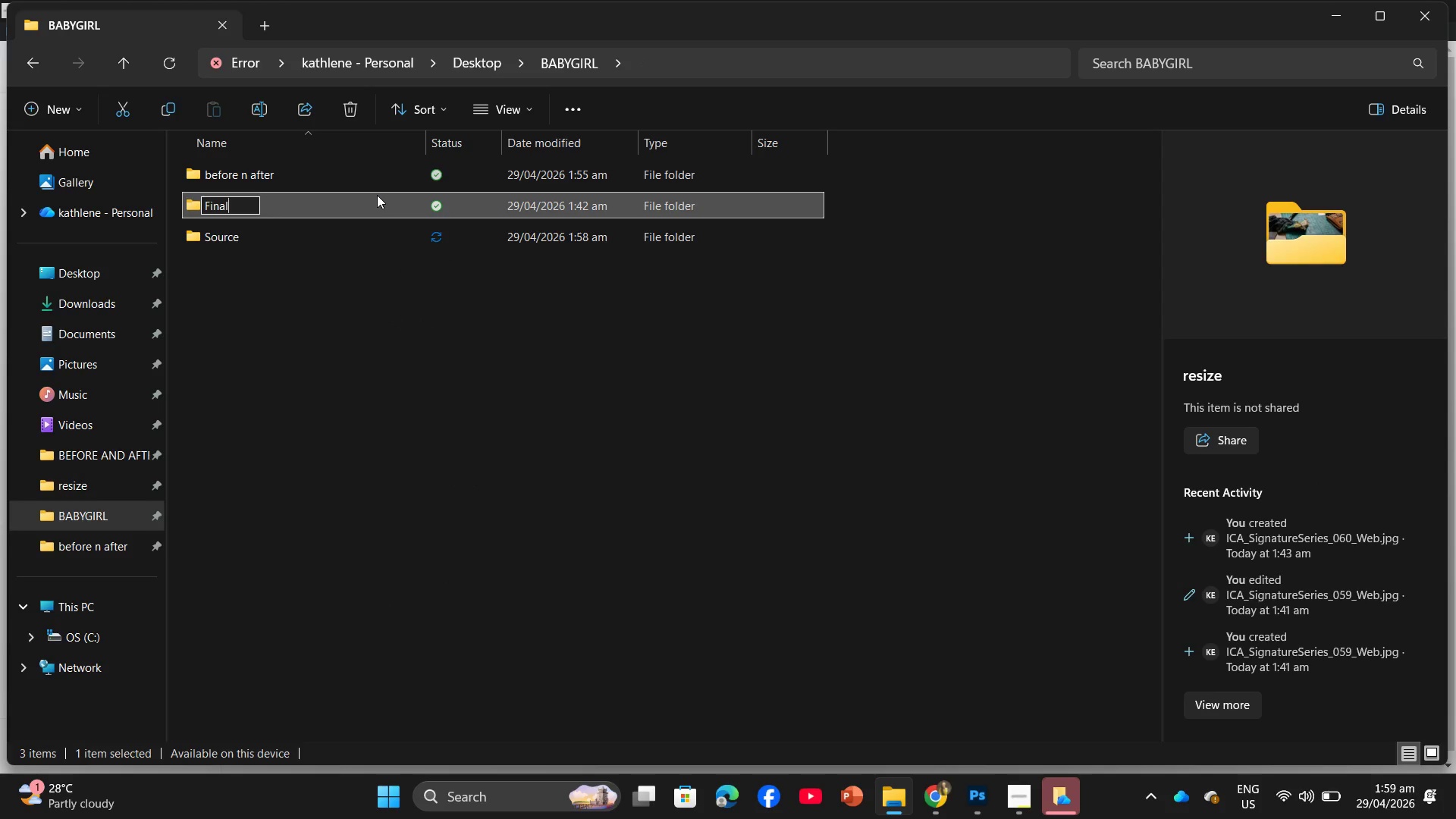 
key(Enter)
 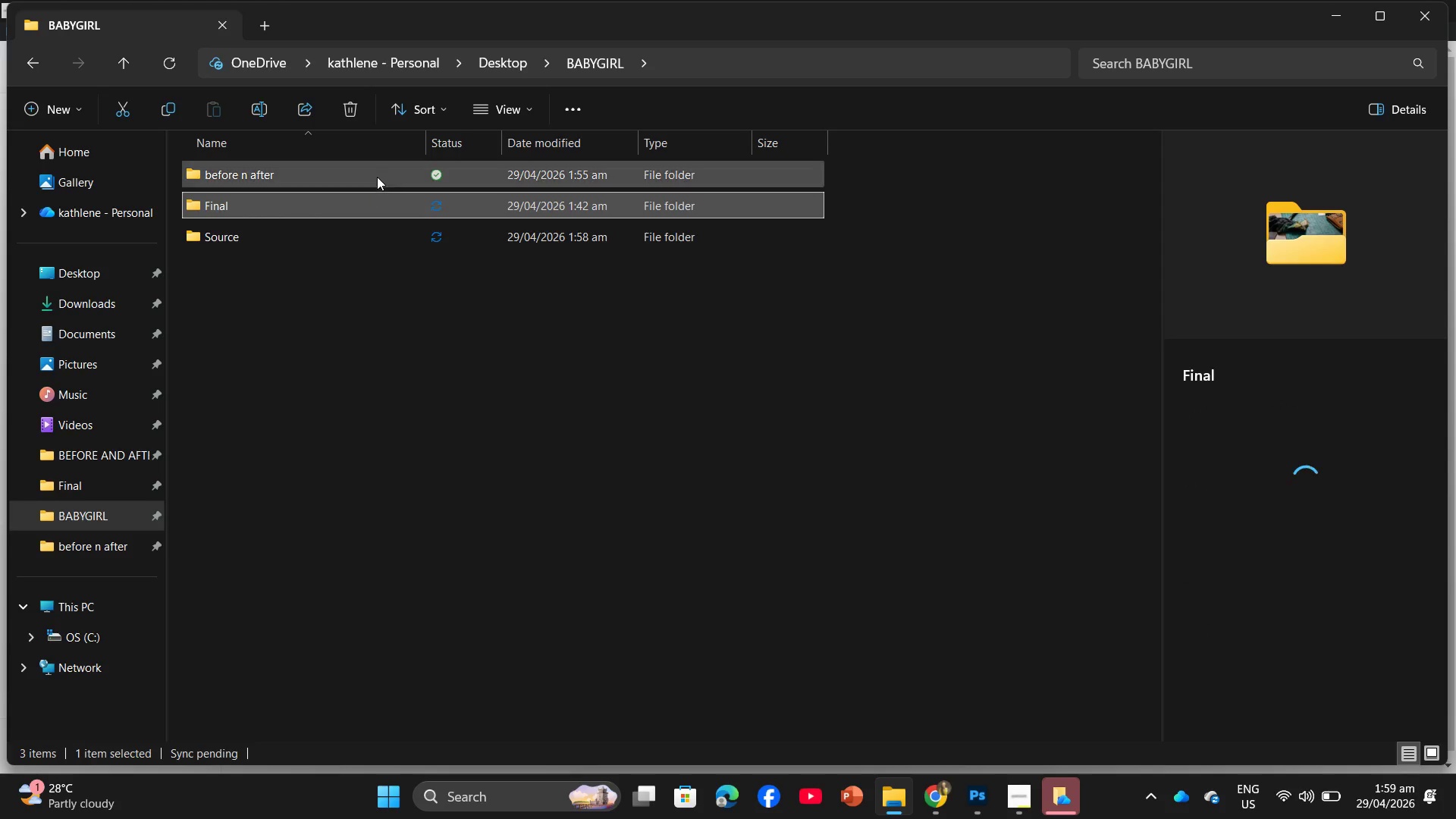 
double_click([377, 175])
 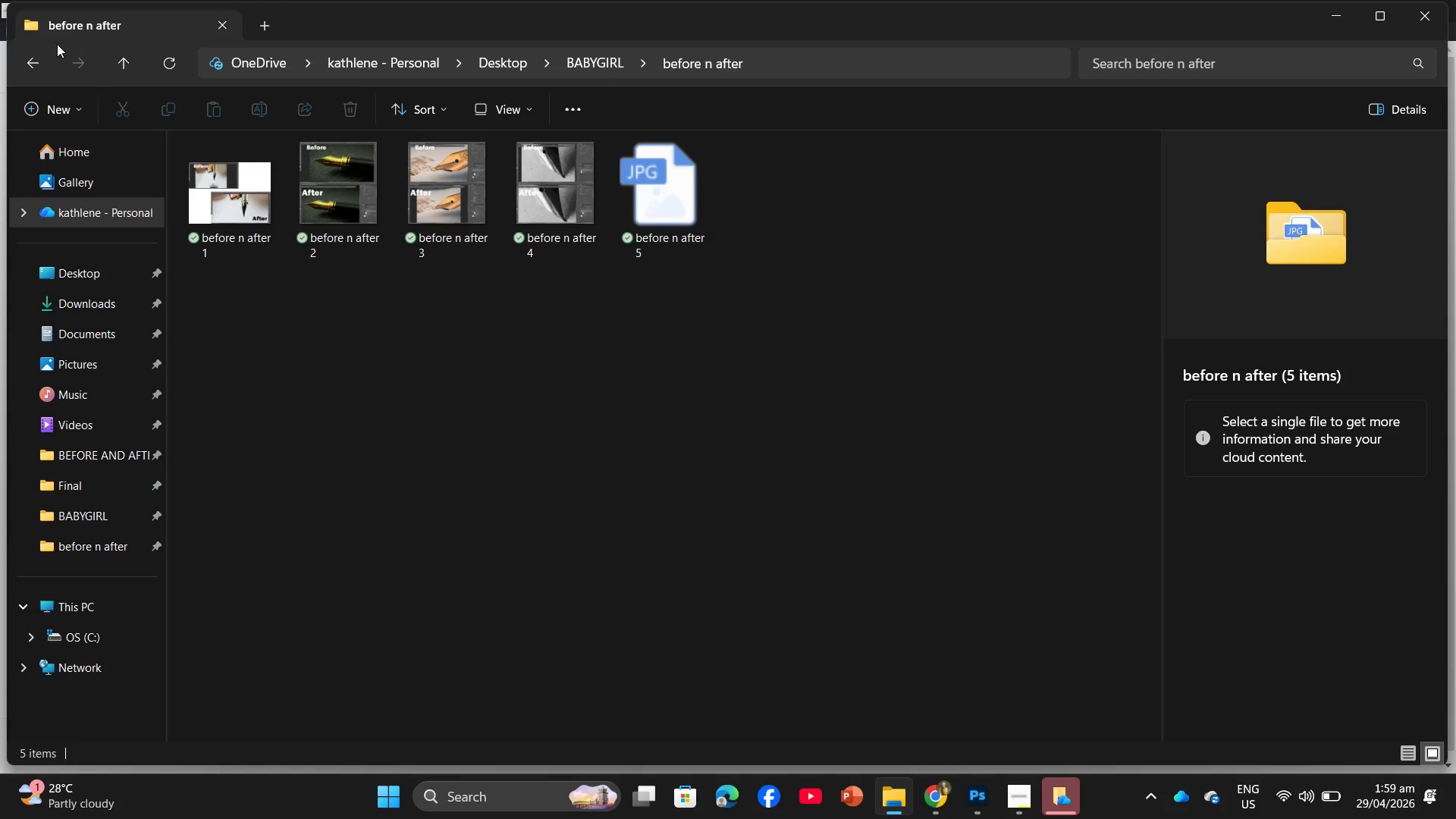 
left_click([34, 75])
 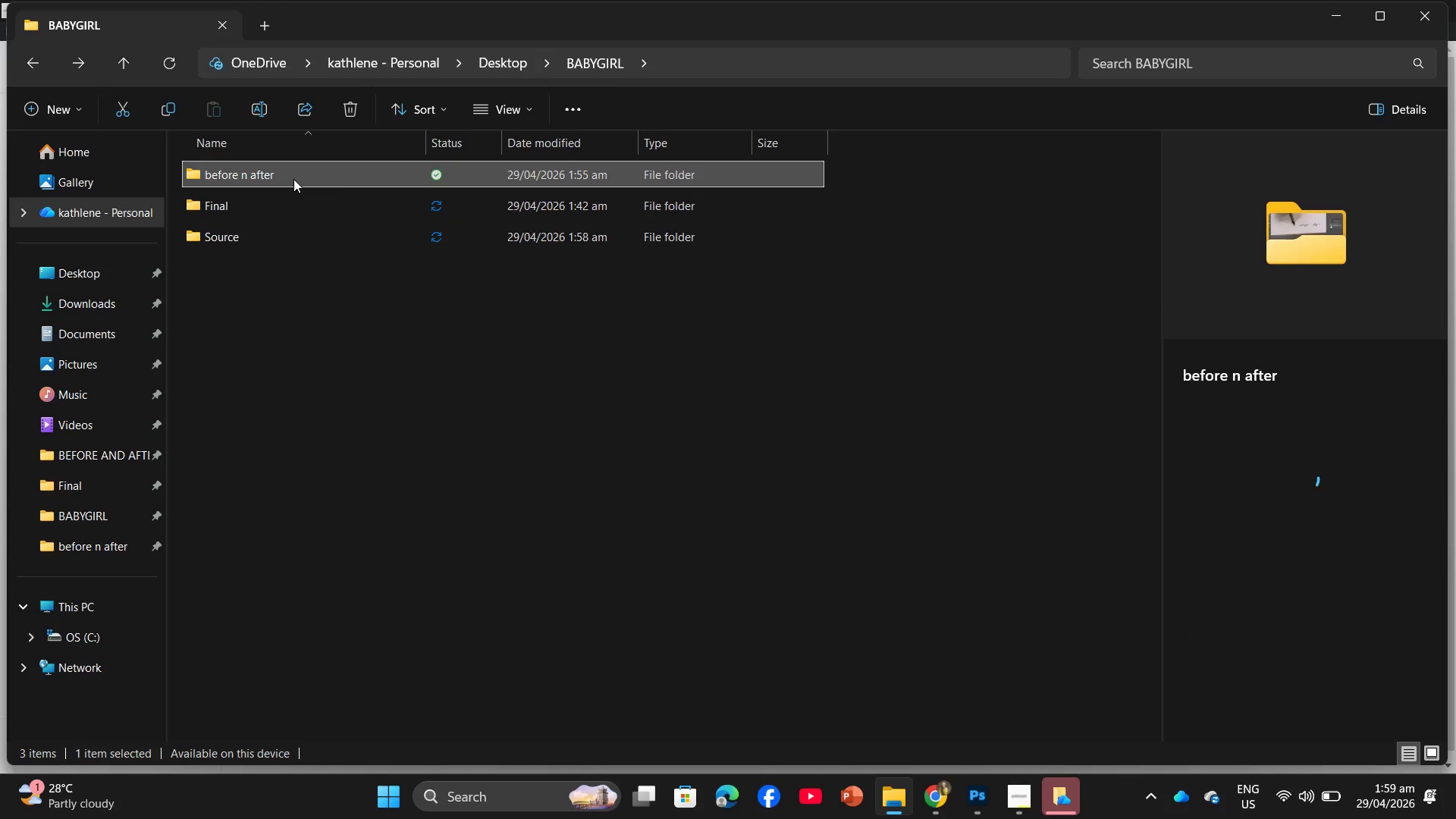 
right_click([293, 179])
 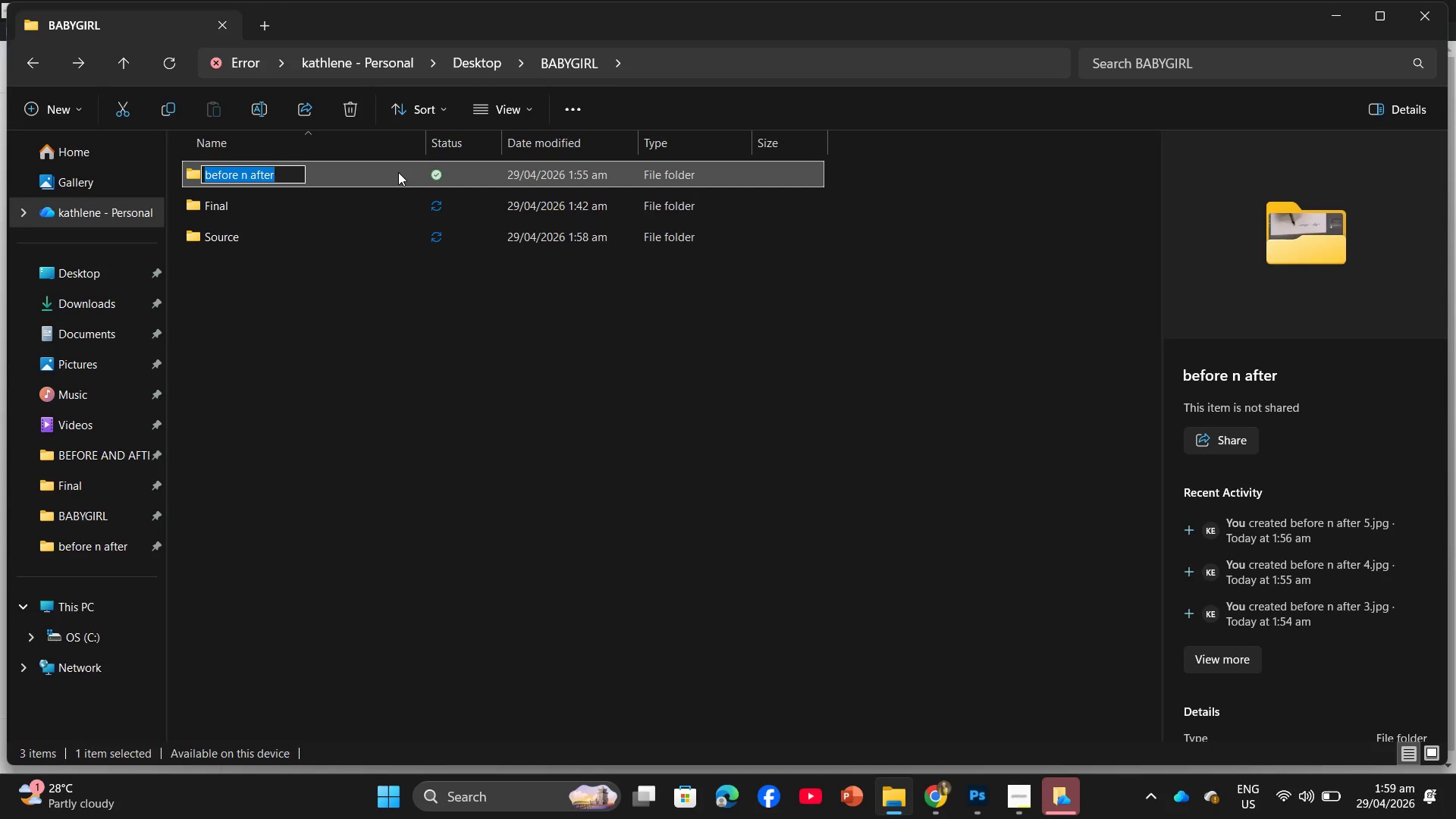 
type(Comparisons)
 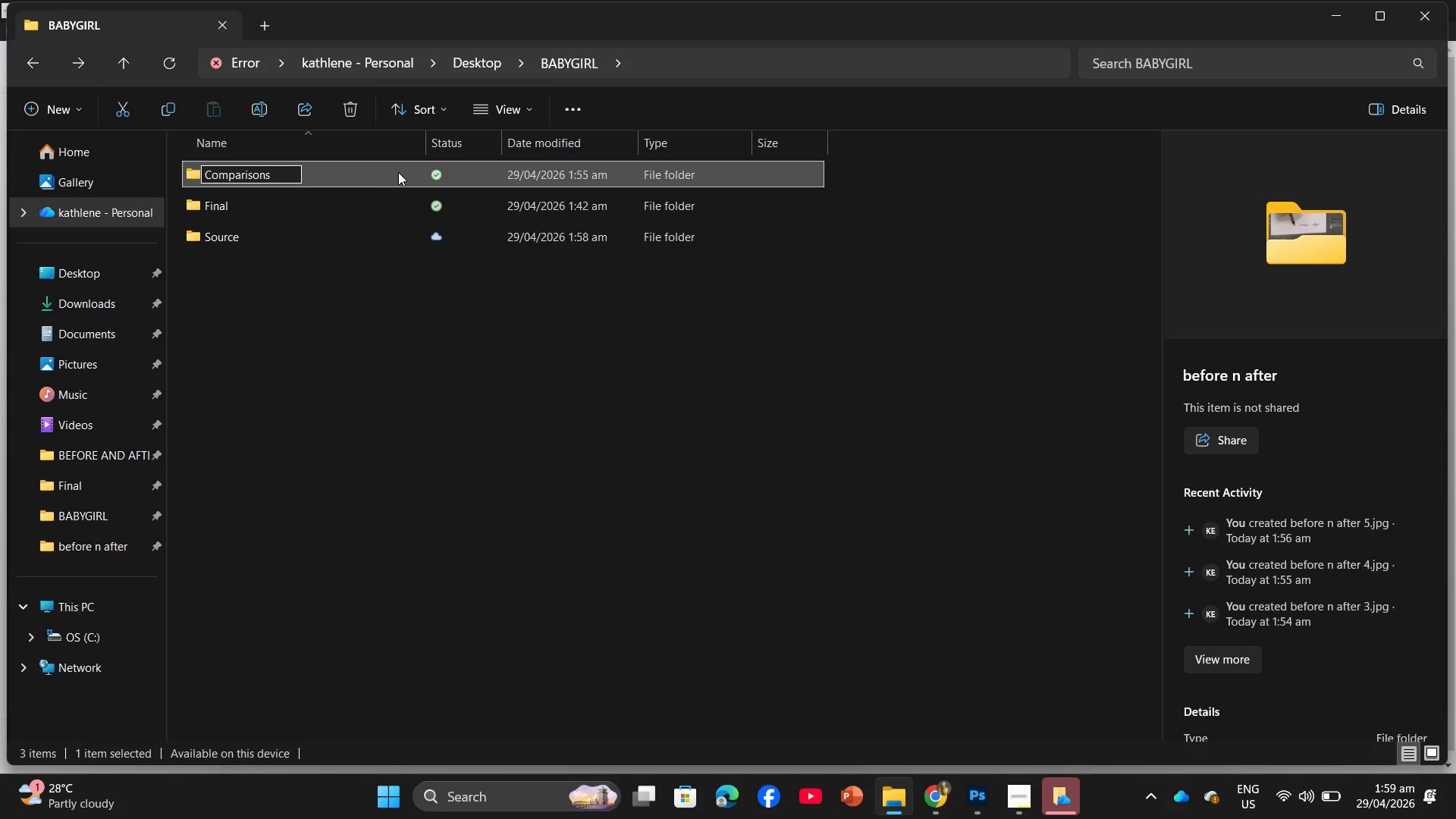 
key(Enter)
 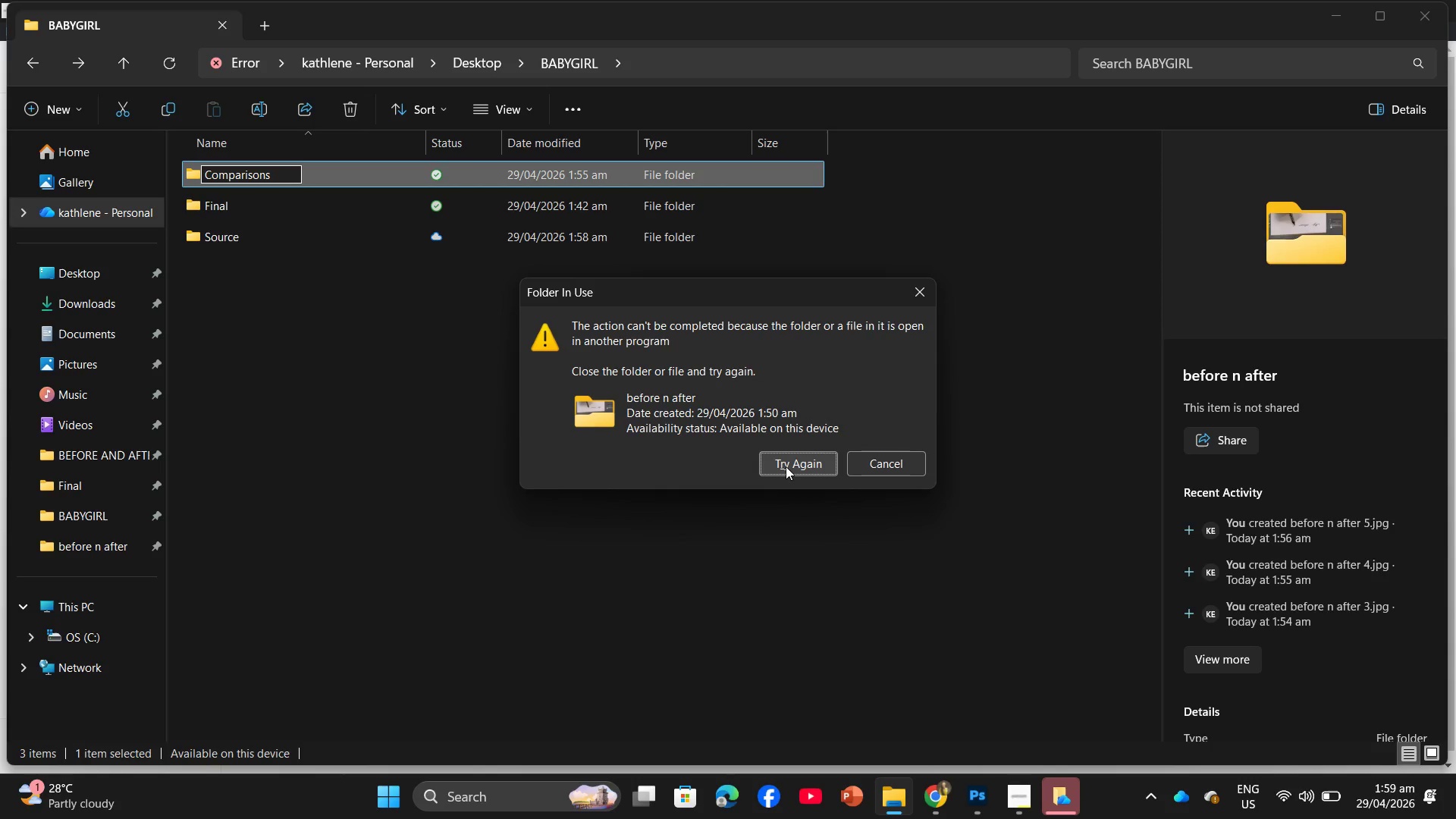 
wait(9.22)
 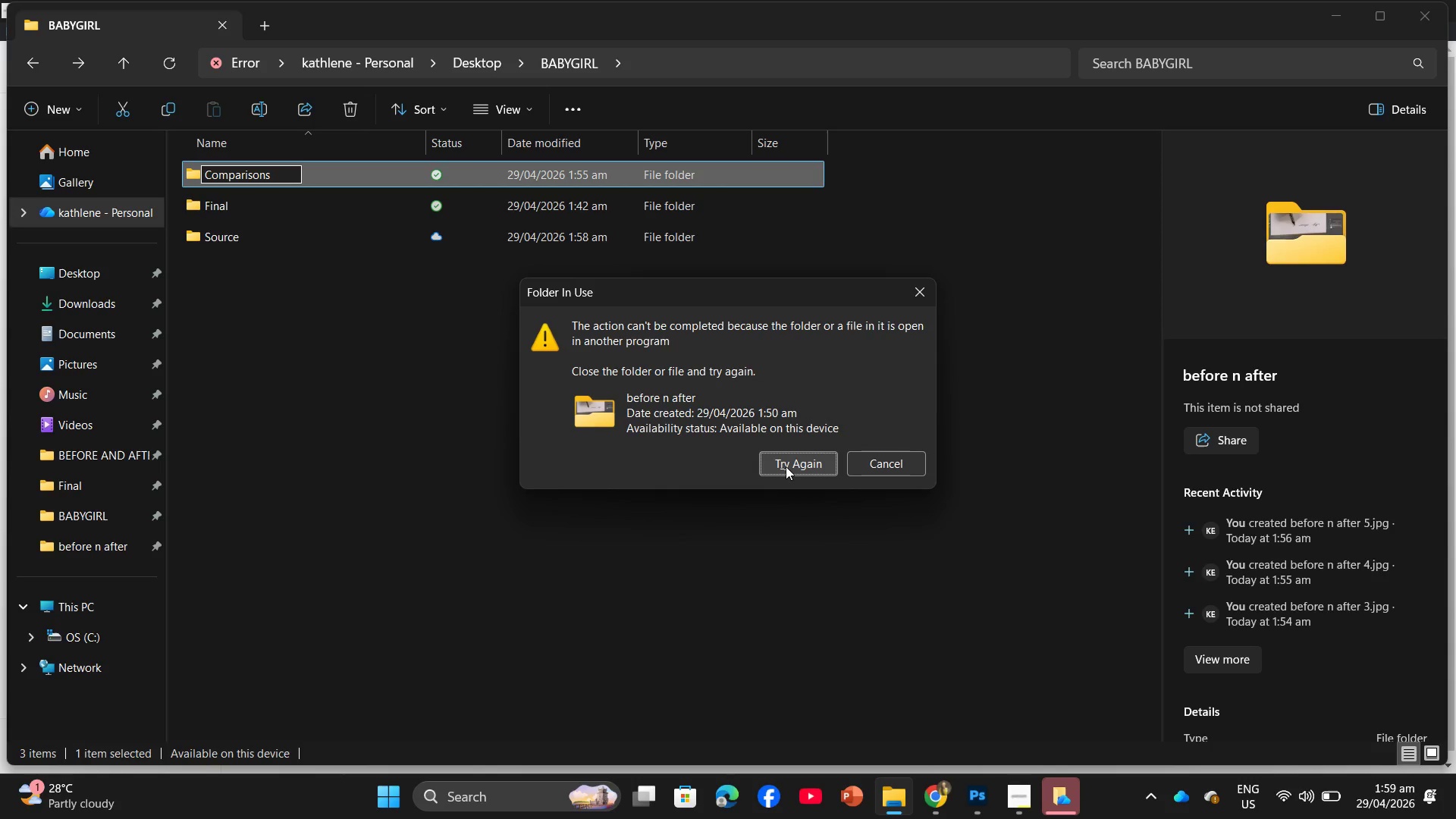 
left_click([856, 461])
 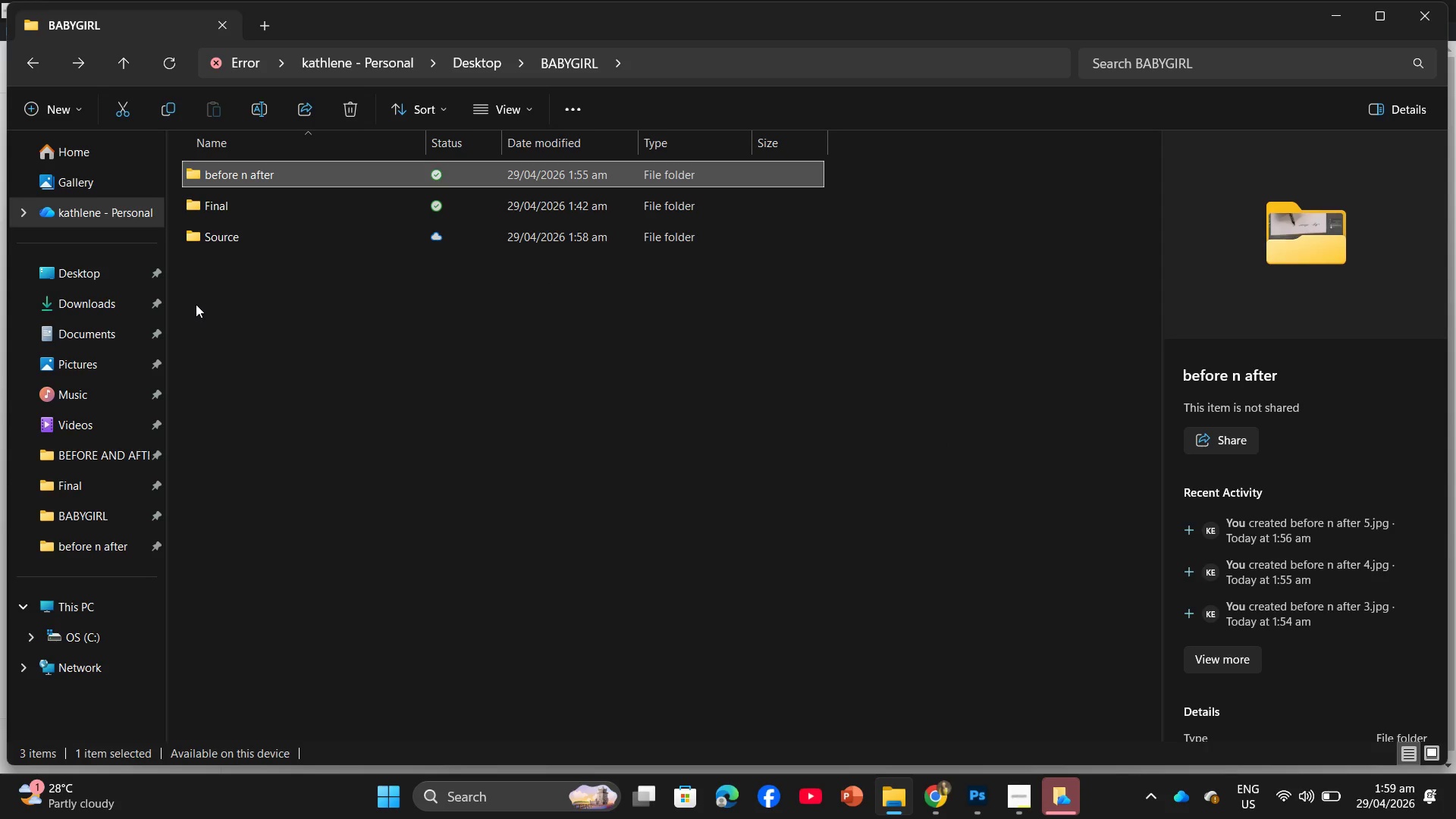 
left_click_drag(start_coordinate=[256, 292], to_coordinate=[293, 397])
 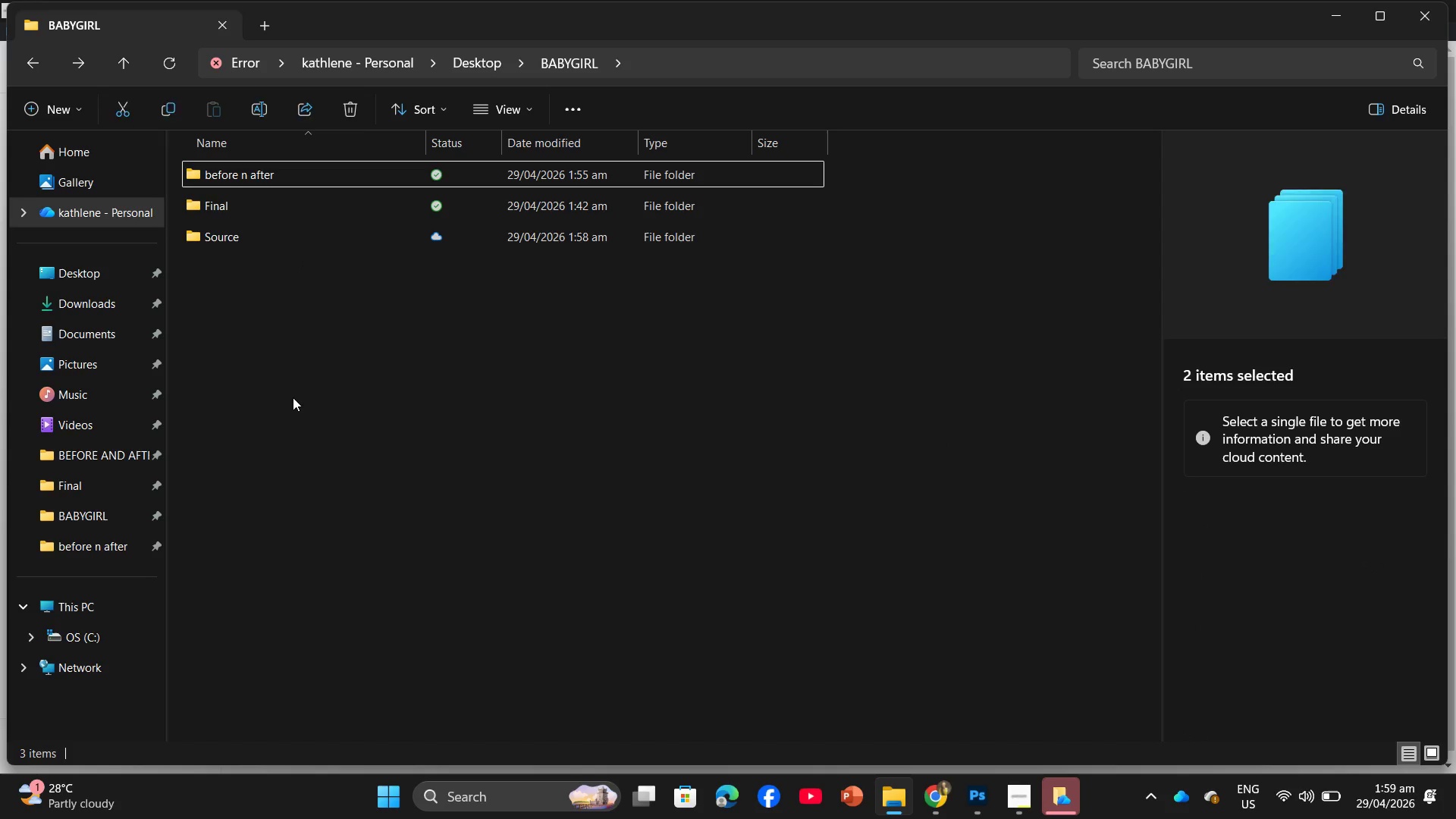 
left_click([293, 397])
 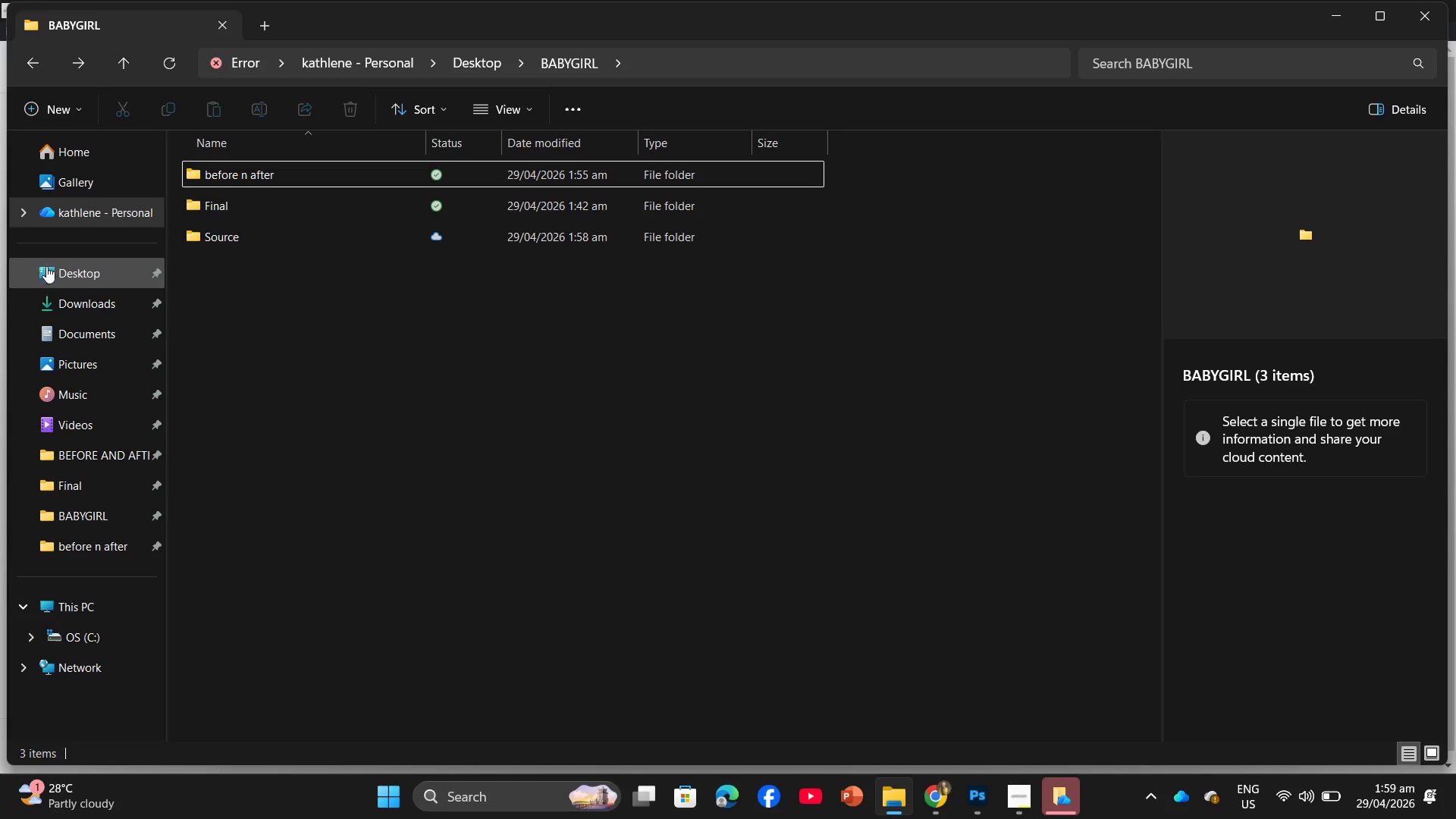 
left_click([58, 312])
 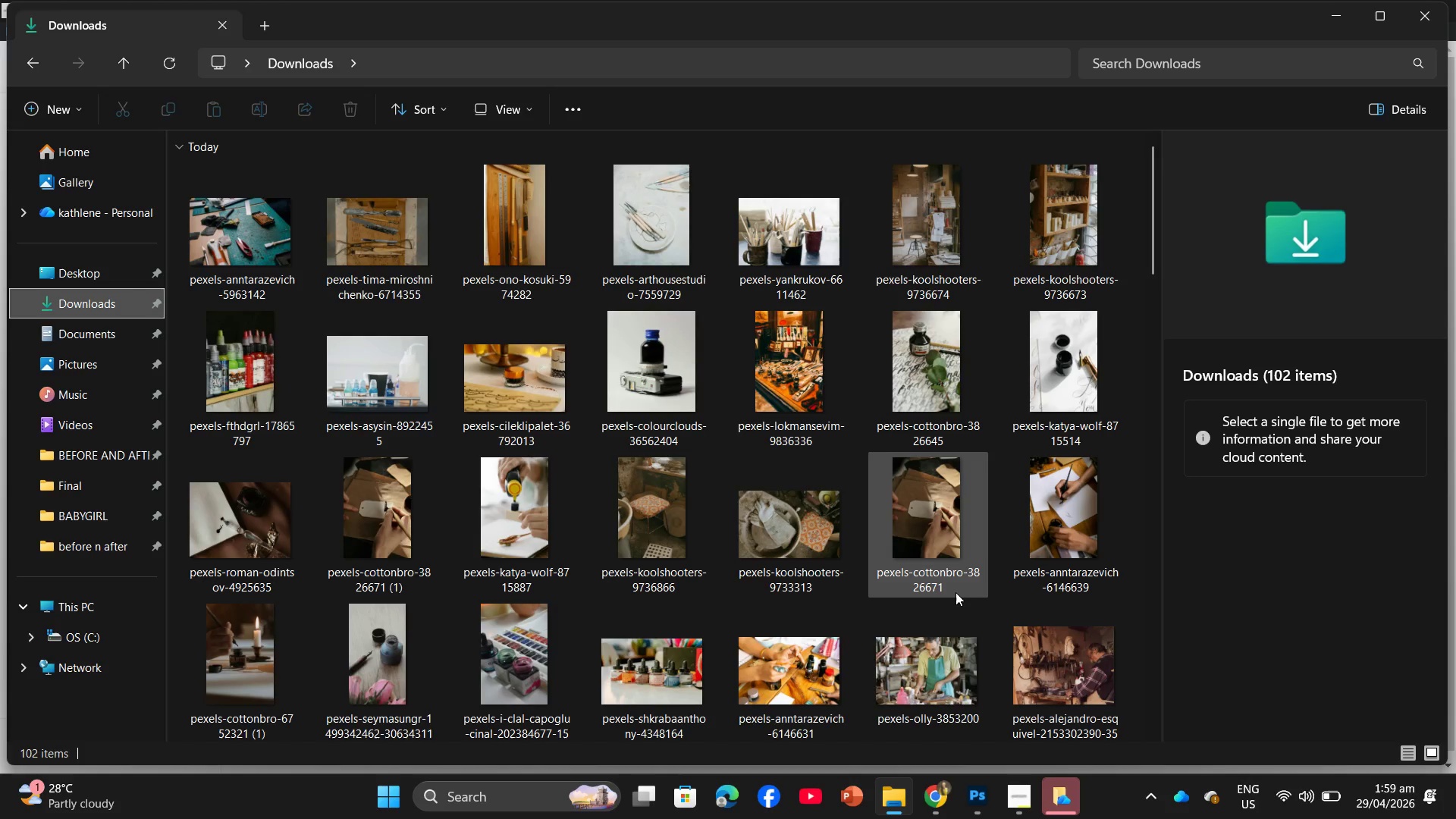 
scroll: coordinate [853, 575], scroll_direction: down, amount: 5.0
 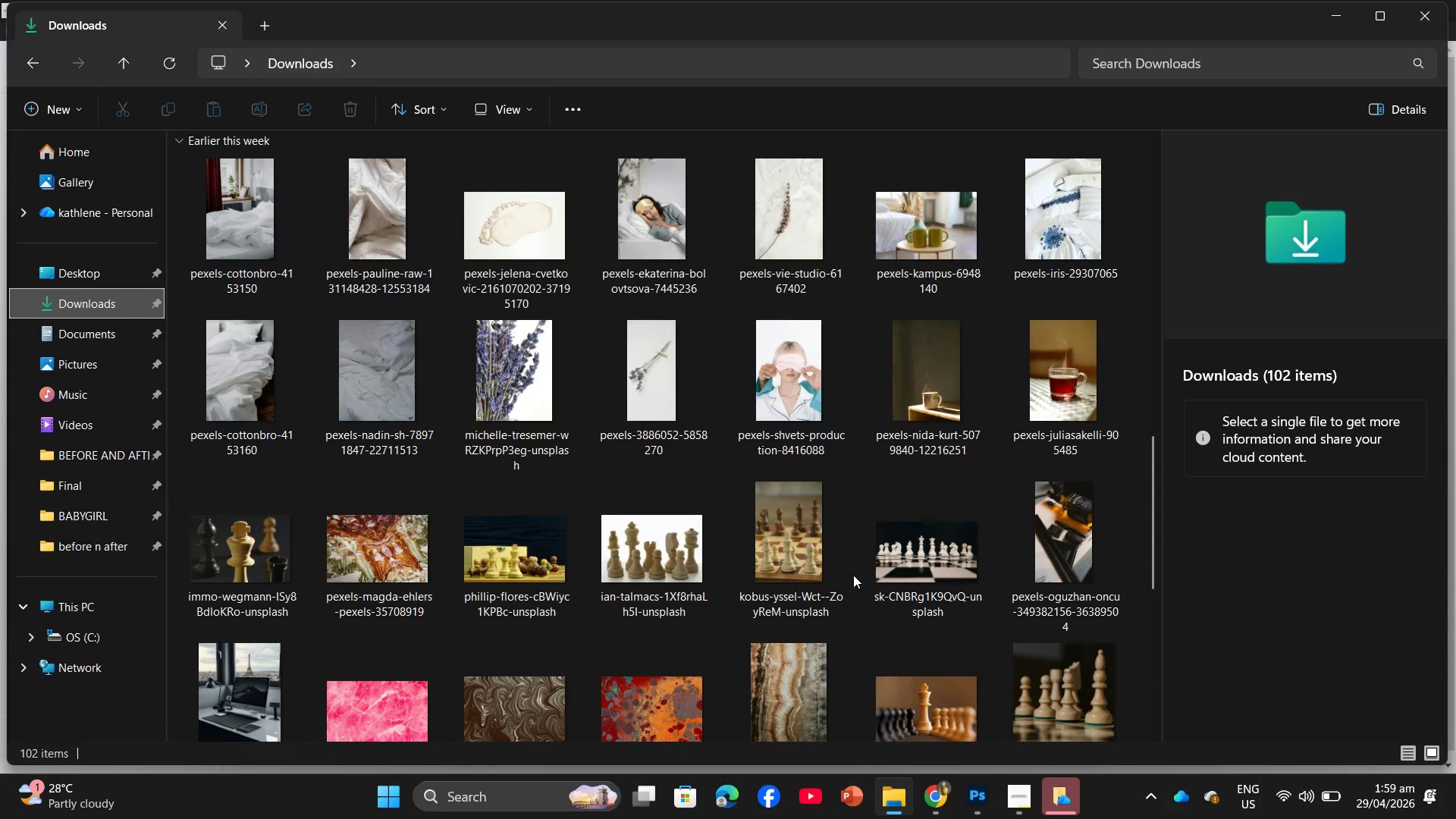 
scroll: coordinate [853, 575], scroll_direction: up, amount: 8.0
 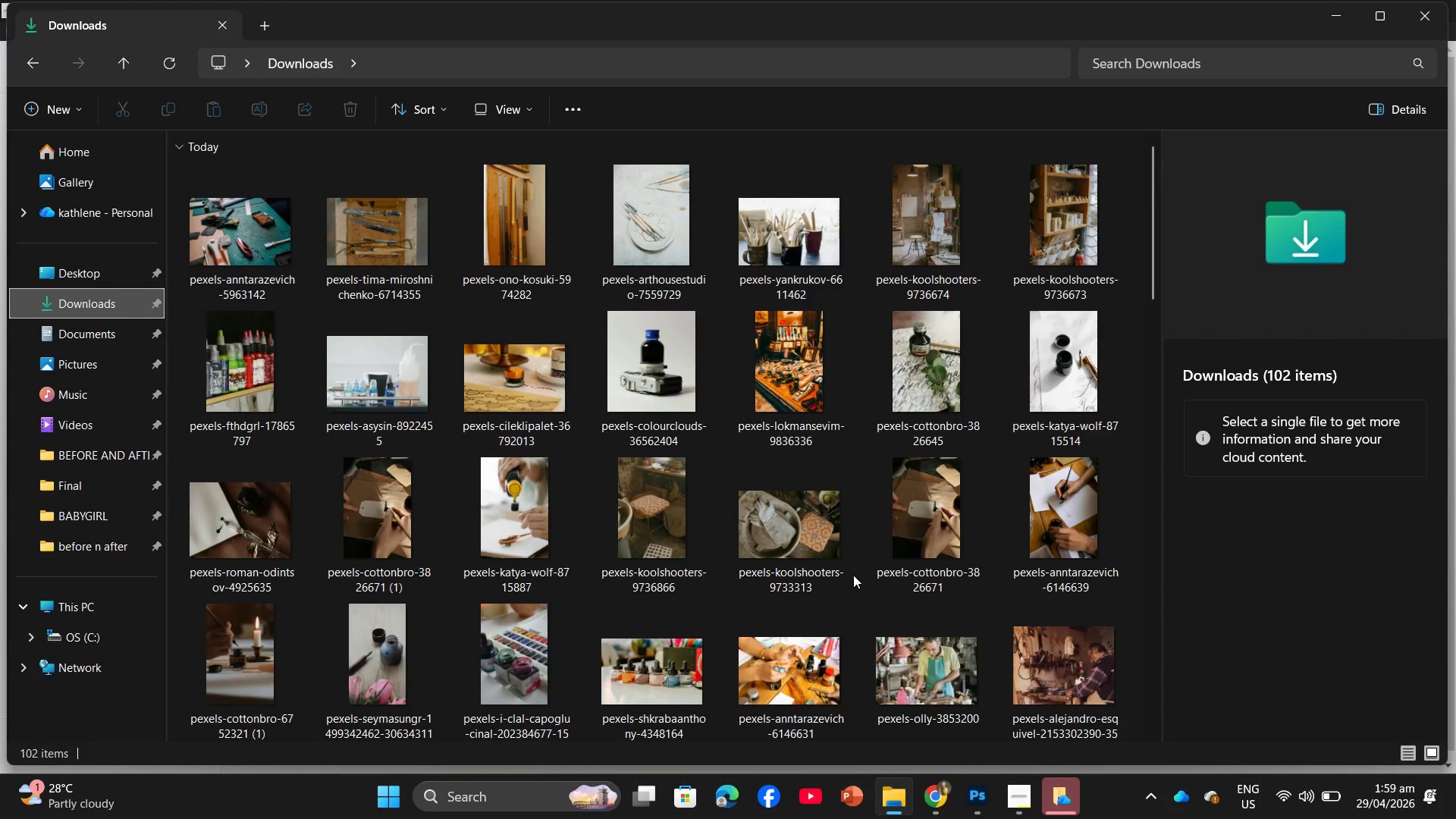 
scroll: coordinate [691, 676], scroll_direction: down, amount: 2.0
 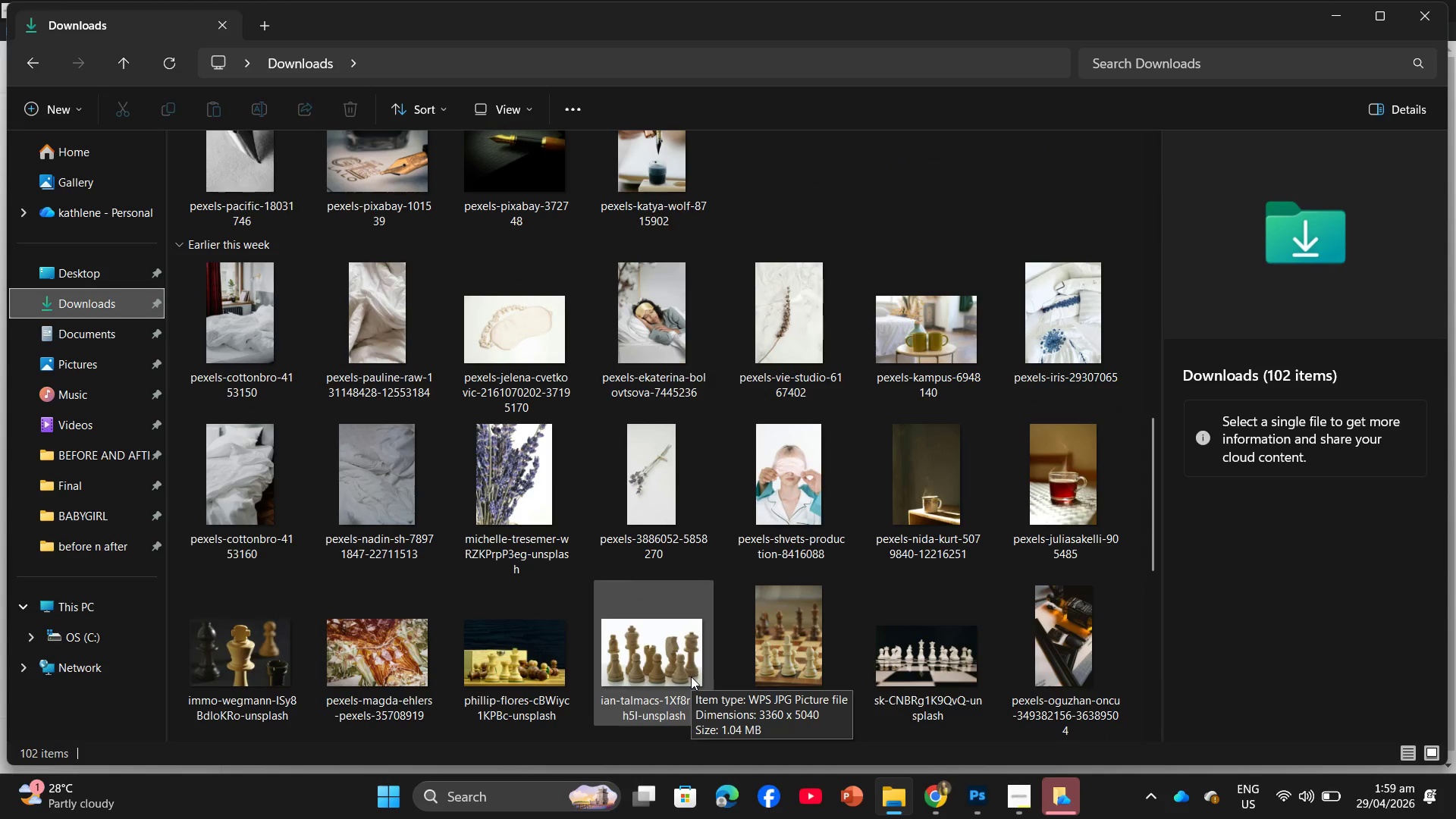 
scroll: coordinate [691, 676], scroll_direction: up, amount: 2.0
 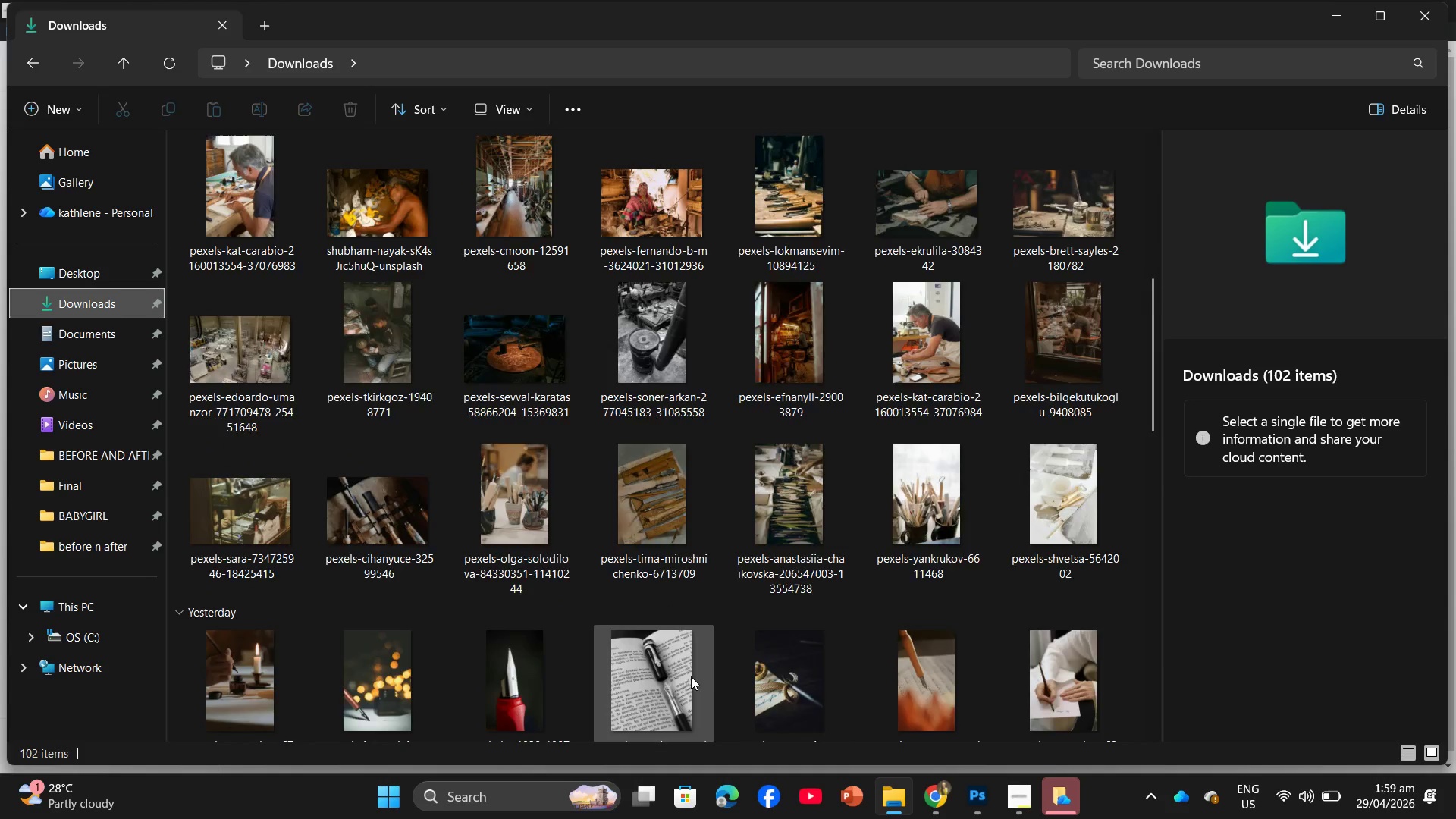 
scroll: coordinate [691, 676], scroll_direction: down, amount: 1.0
 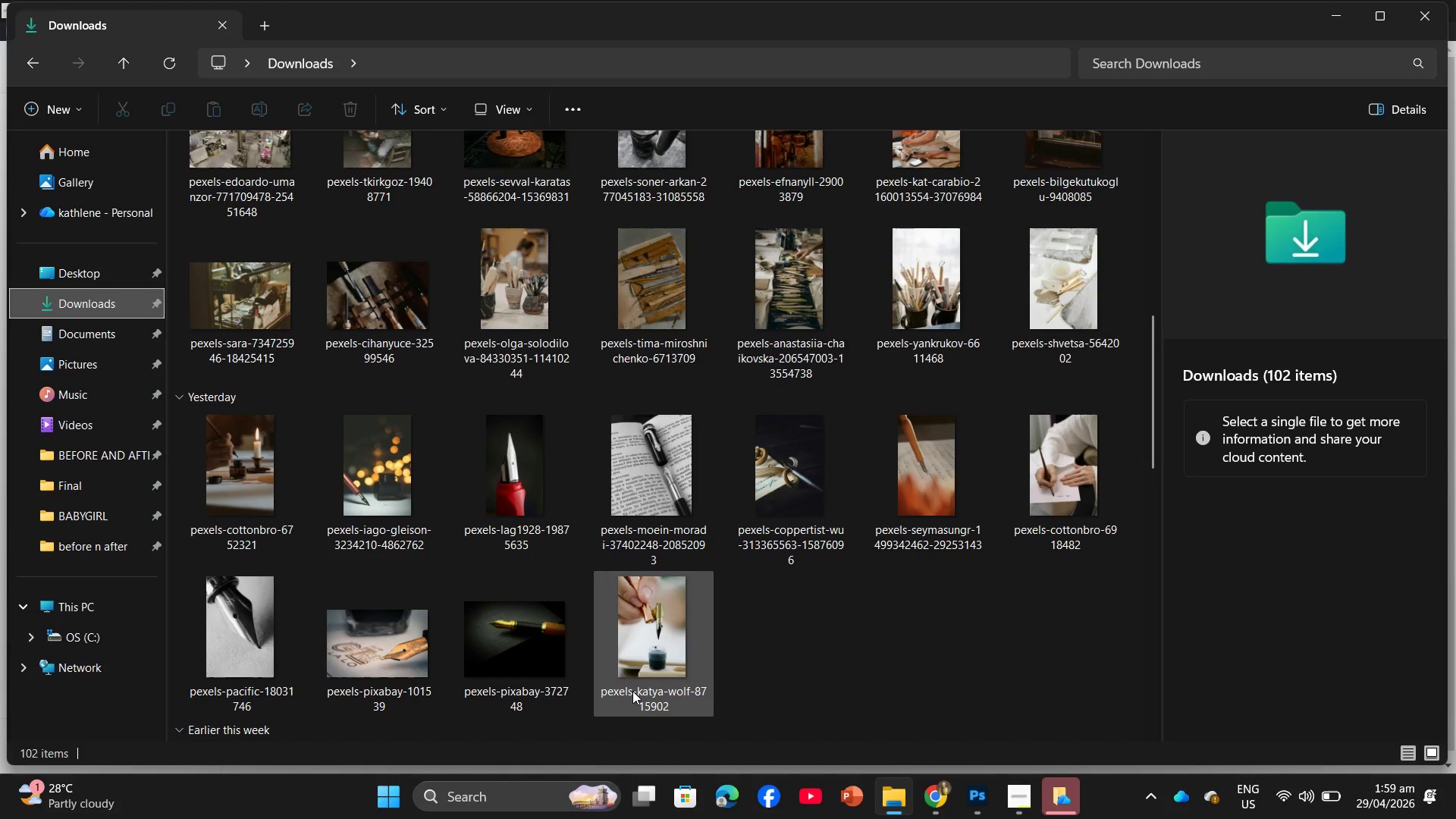 
wait(7.12)
 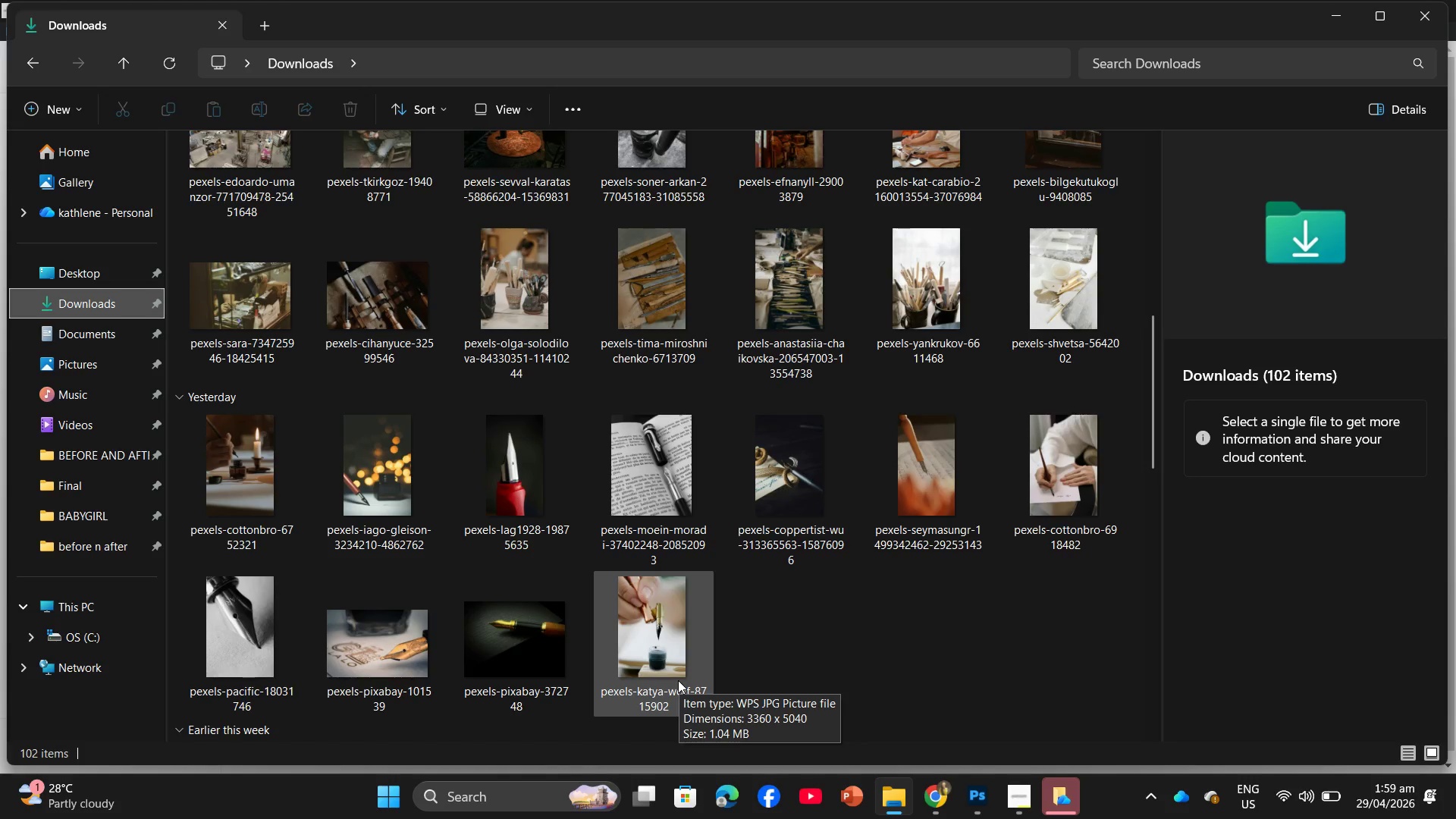 
left_click_drag(start_coordinate=[723, 675], to_coordinate=[254, 222])
 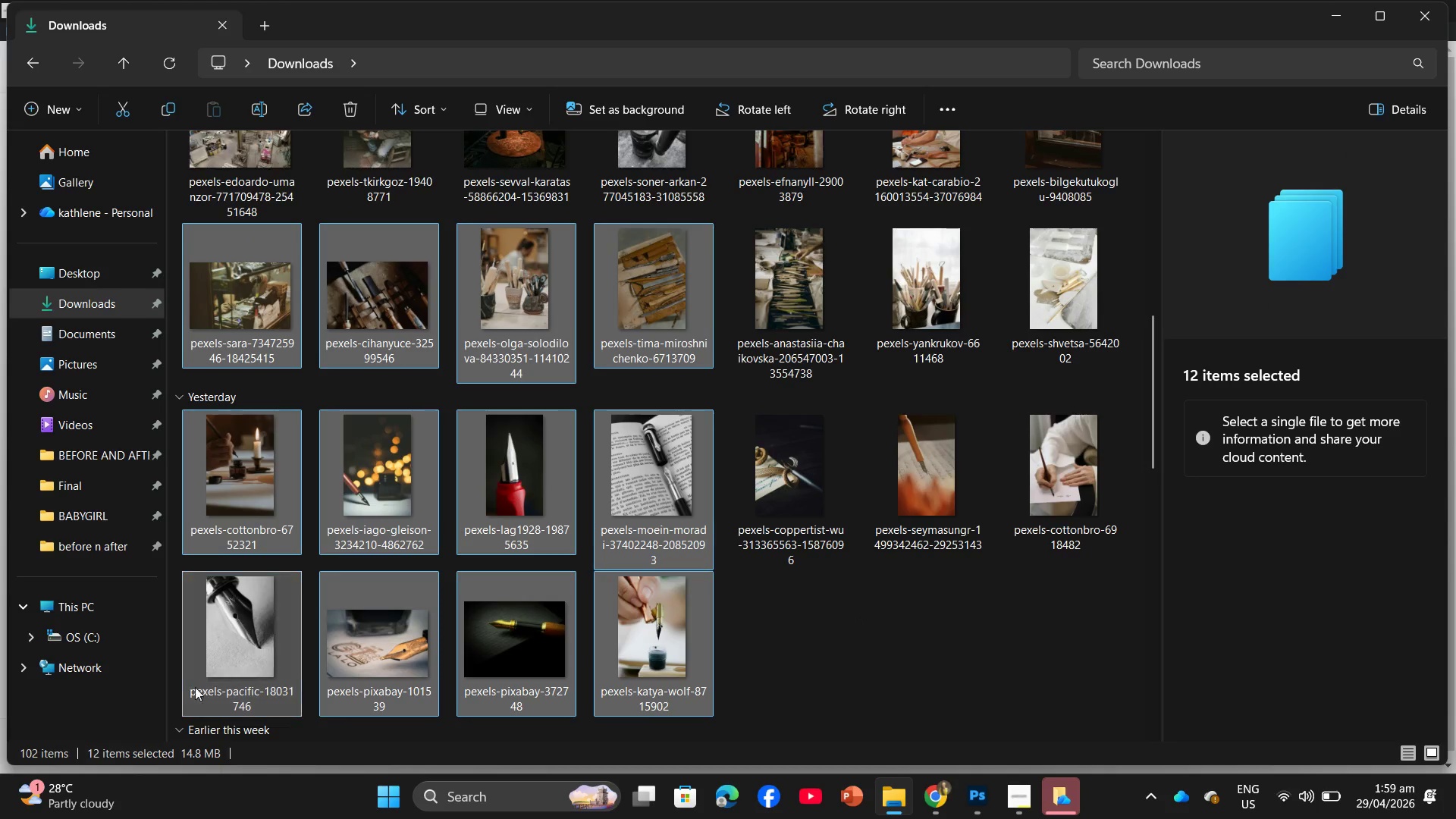 
scroll: coordinate [312, 519], scroll_direction: up, amount: 13.0
 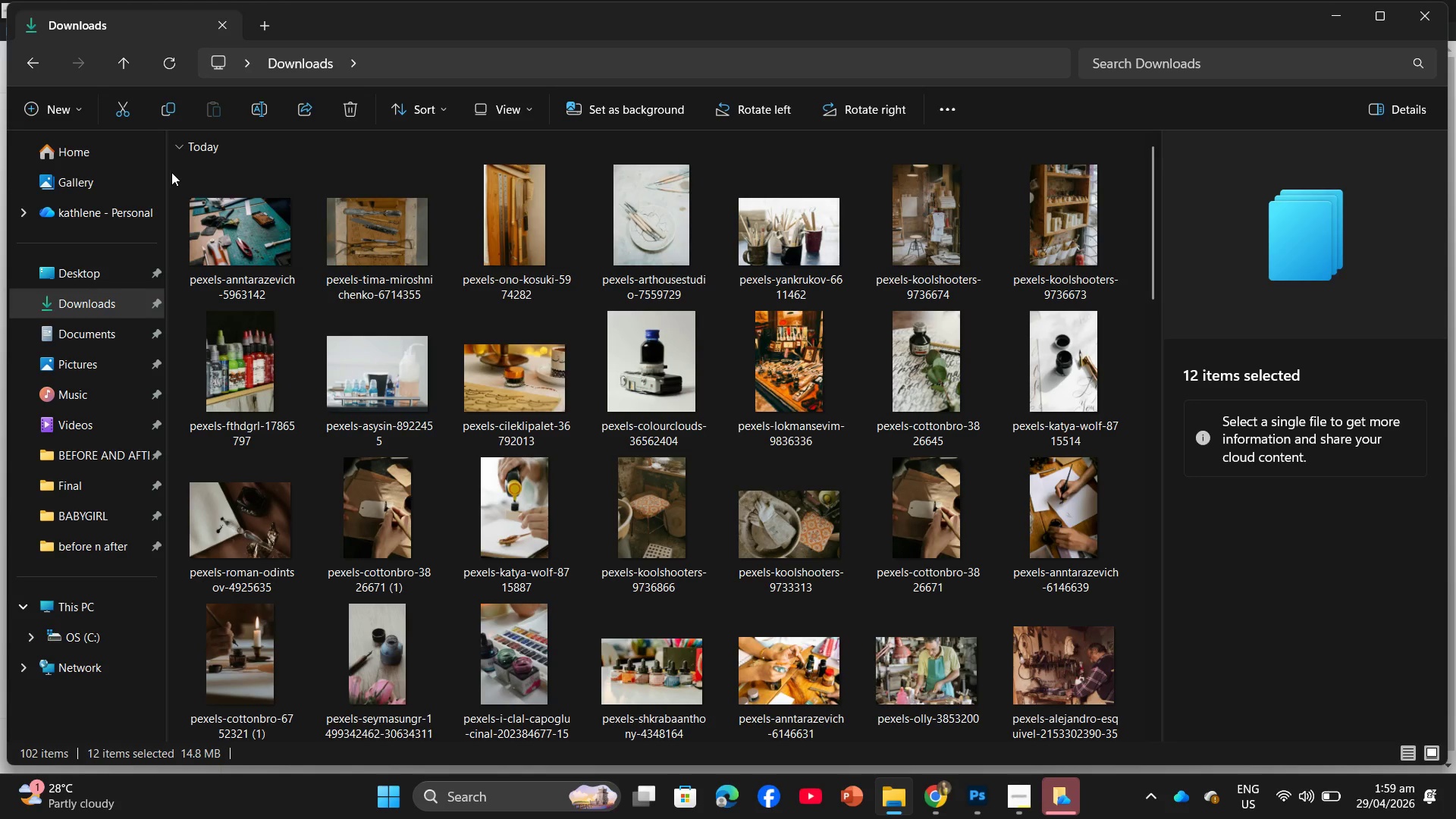 
left_click_drag(start_coordinate=[177, 173], to_coordinate=[1050, 667])
 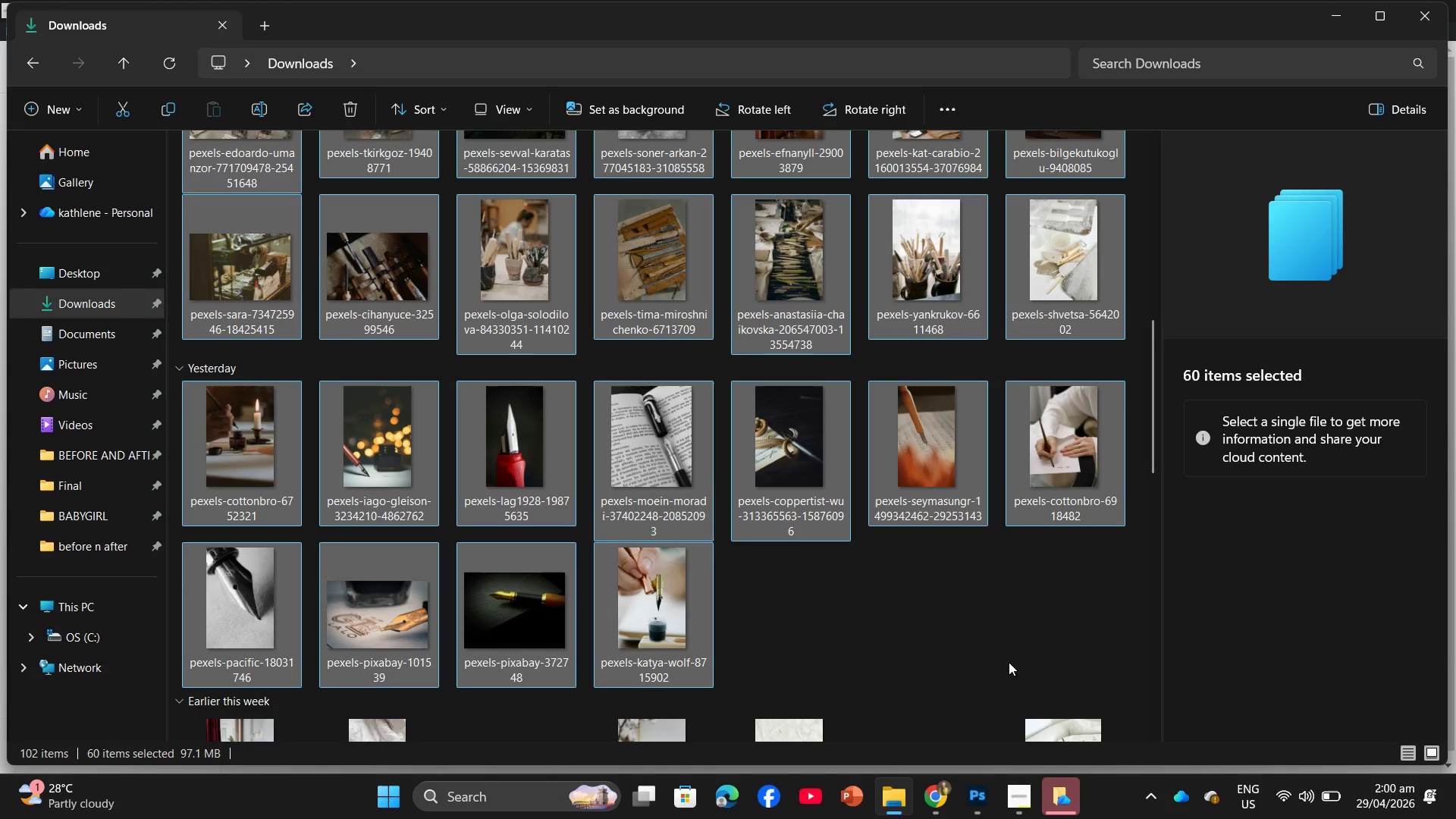 
mouse_move([685, 637])
 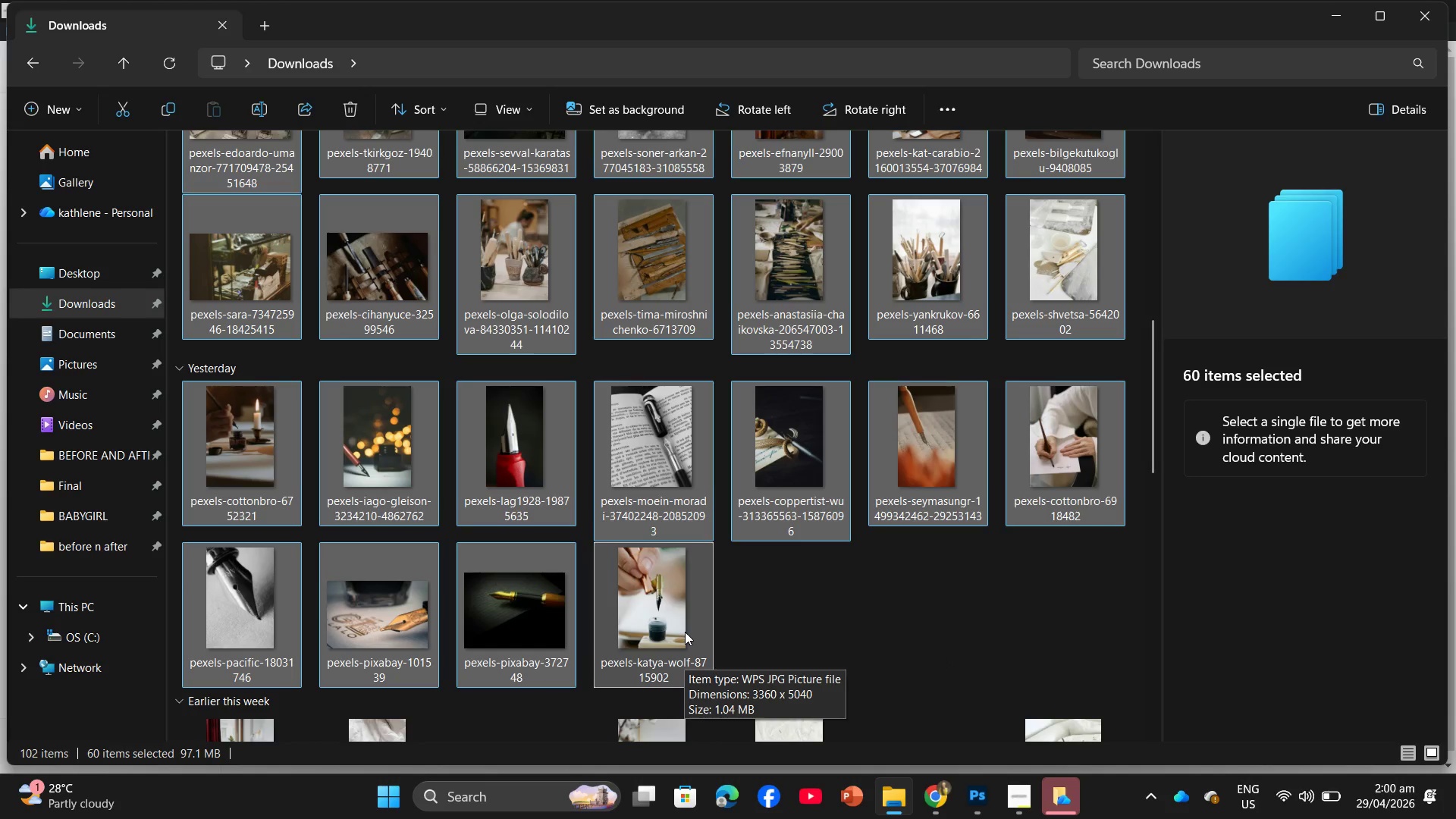 
left_click_drag(start_coordinate=[685, 632], to_coordinate=[80, 511])
 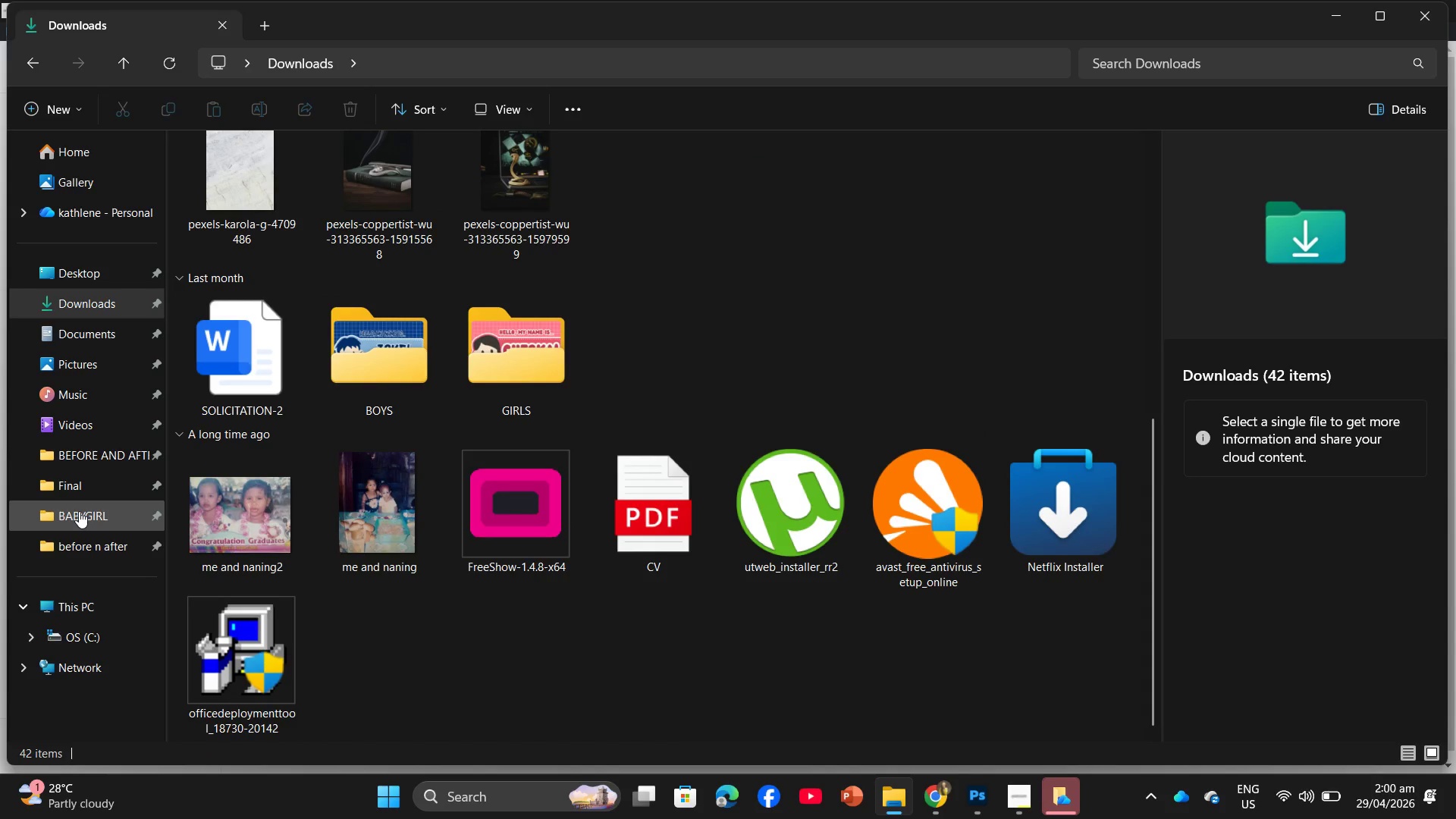 
left_click([79, 511])
 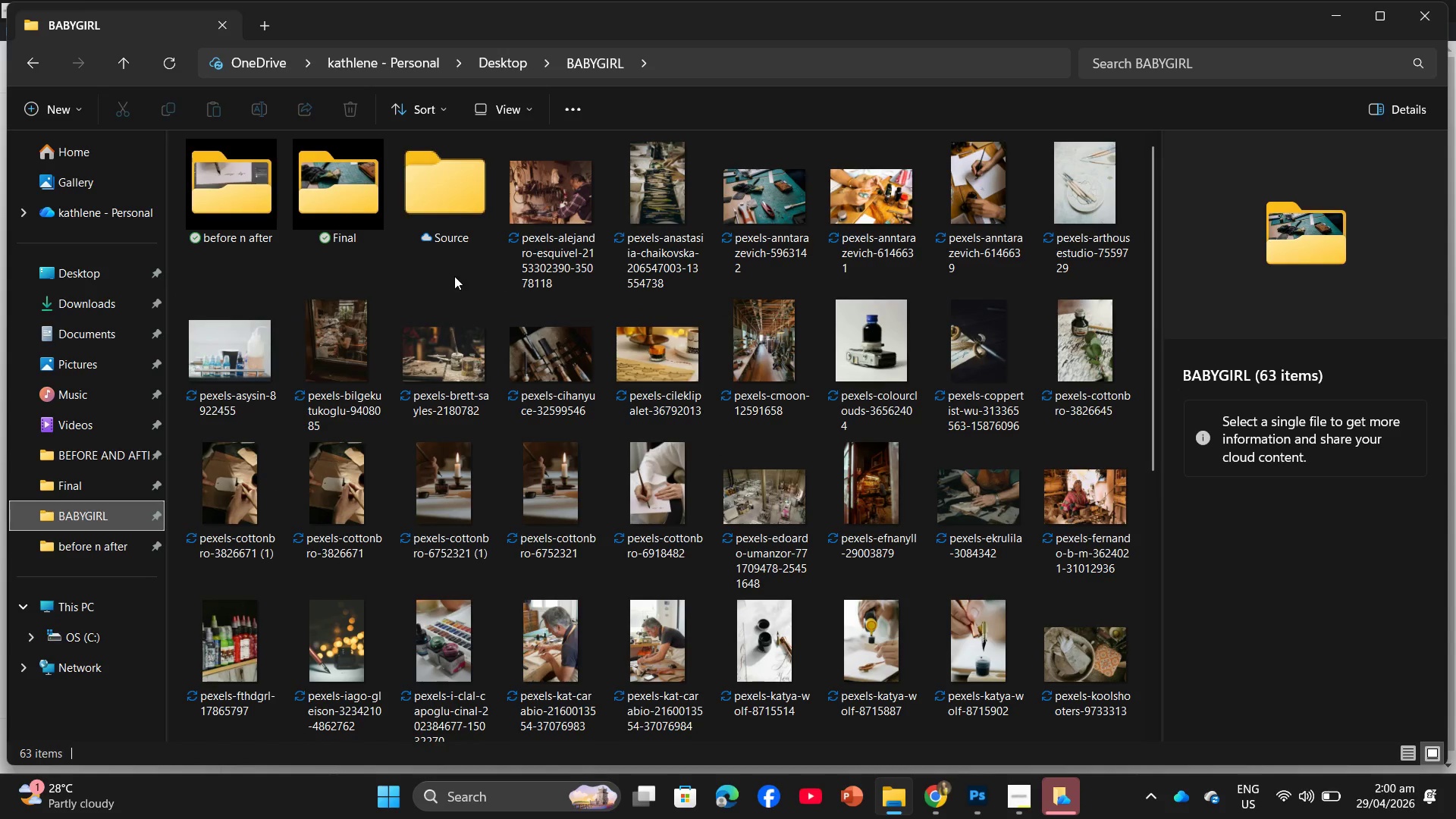 
left_click_drag(start_coordinate=[474, 251], to_coordinate=[666, 247])
 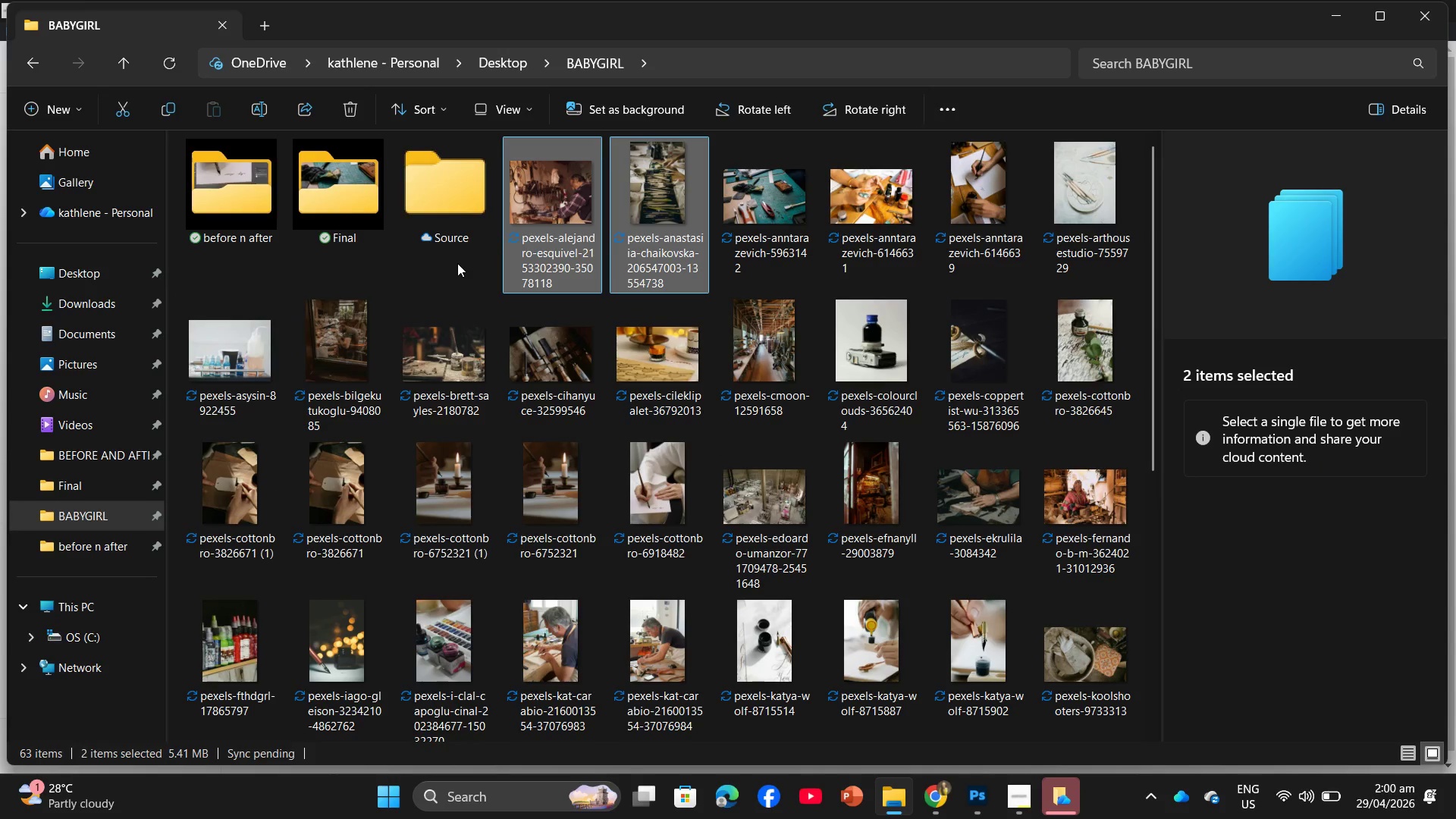 
left_click_drag(start_coordinate=[457, 263], to_coordinate=[962, 535])
 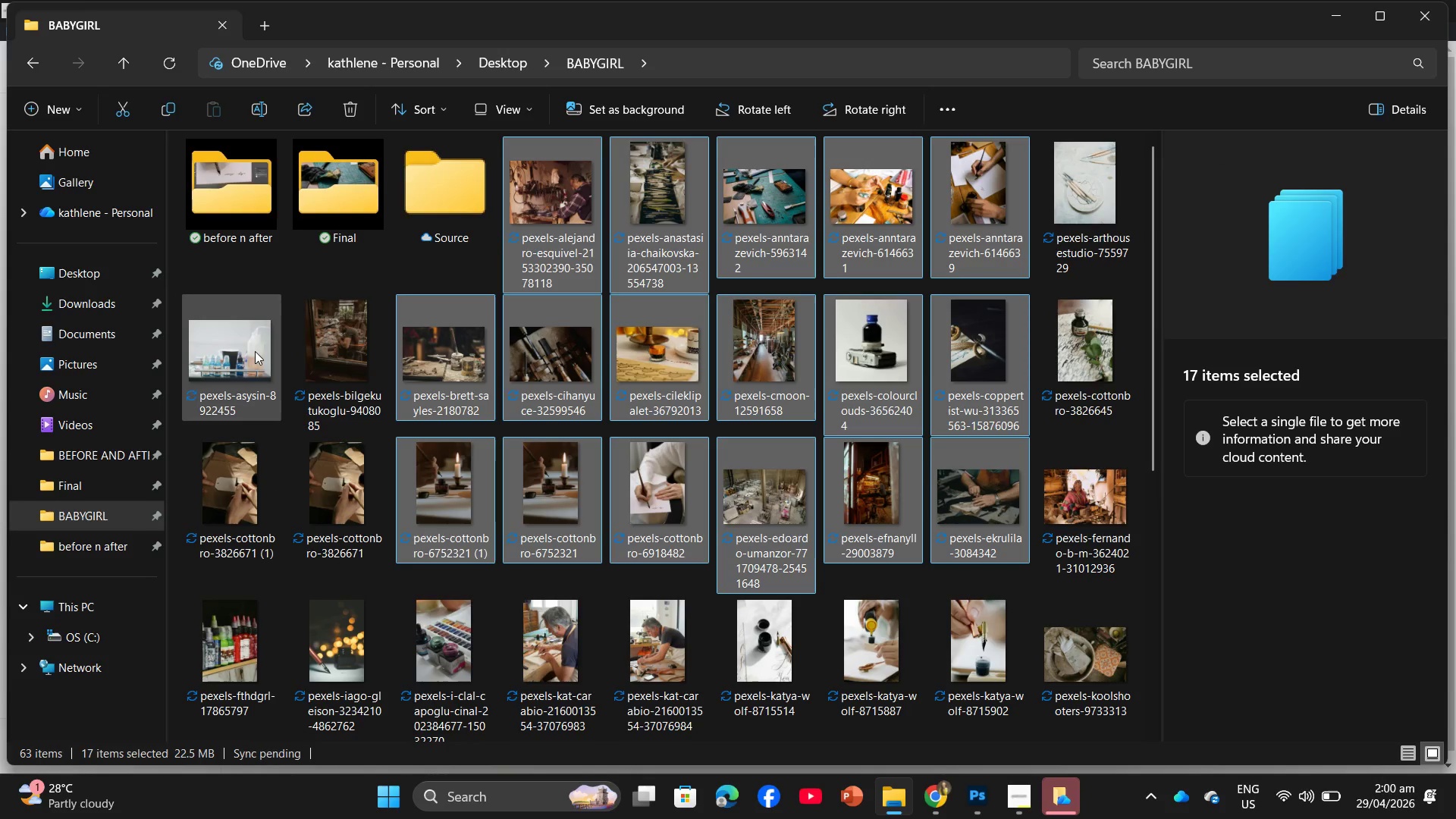 
scroll: coordinate [264, 353], scroll_direction: down, amount: 15.0
 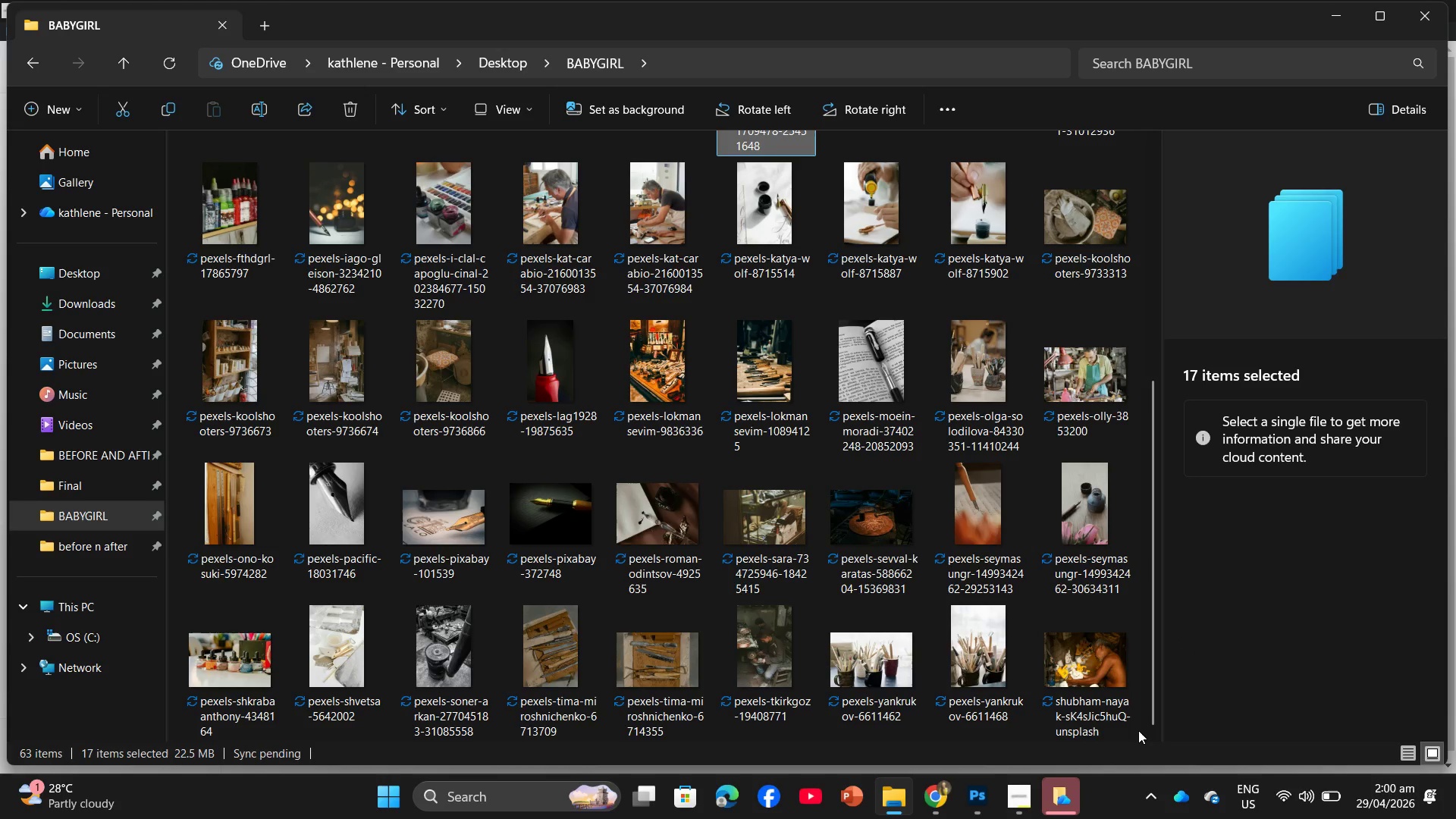 
left_click_drag(start_coordinate=[1139, 731], to_coordinate=[511, 158])
 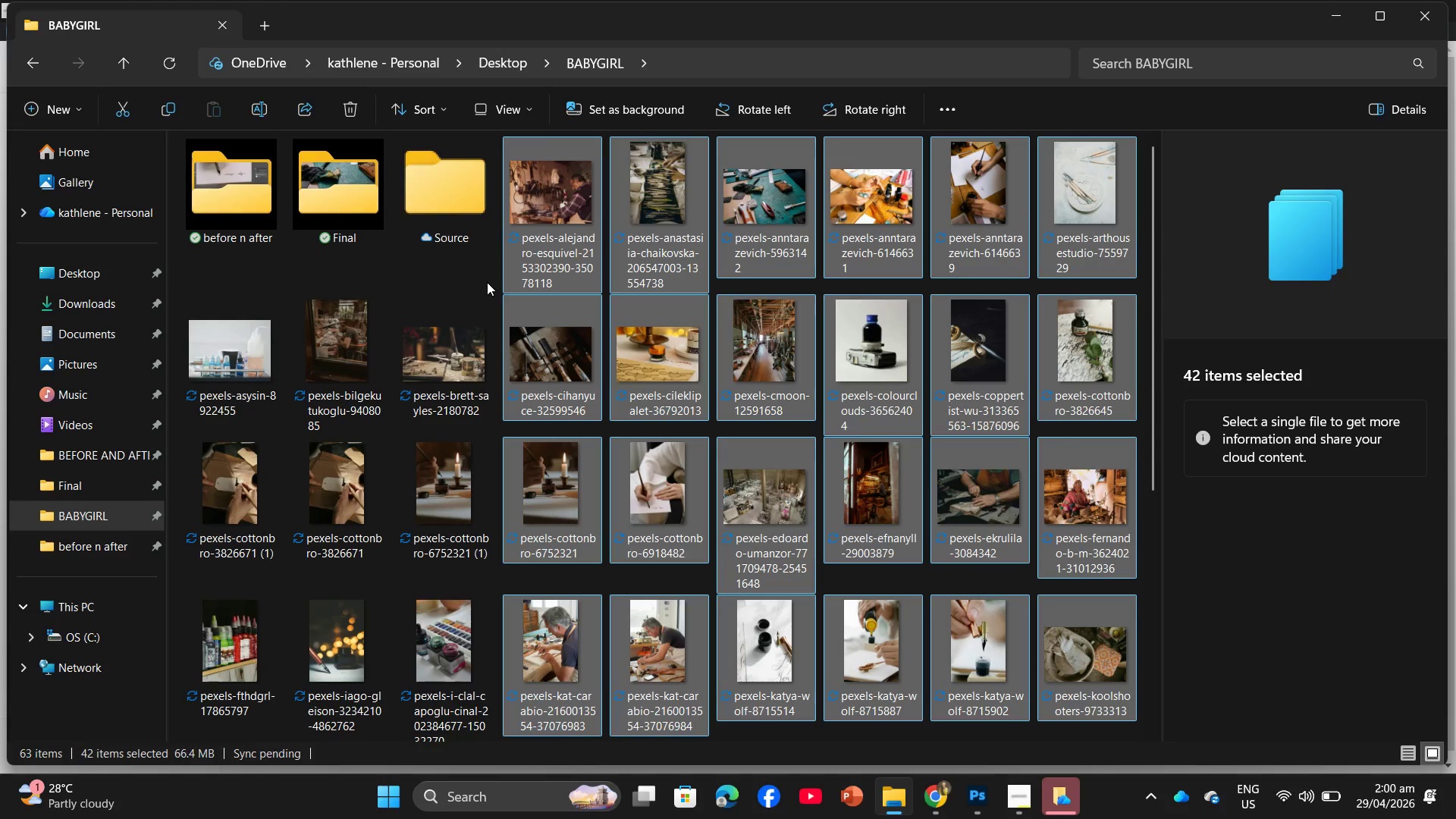 
left_click([487, 282])
 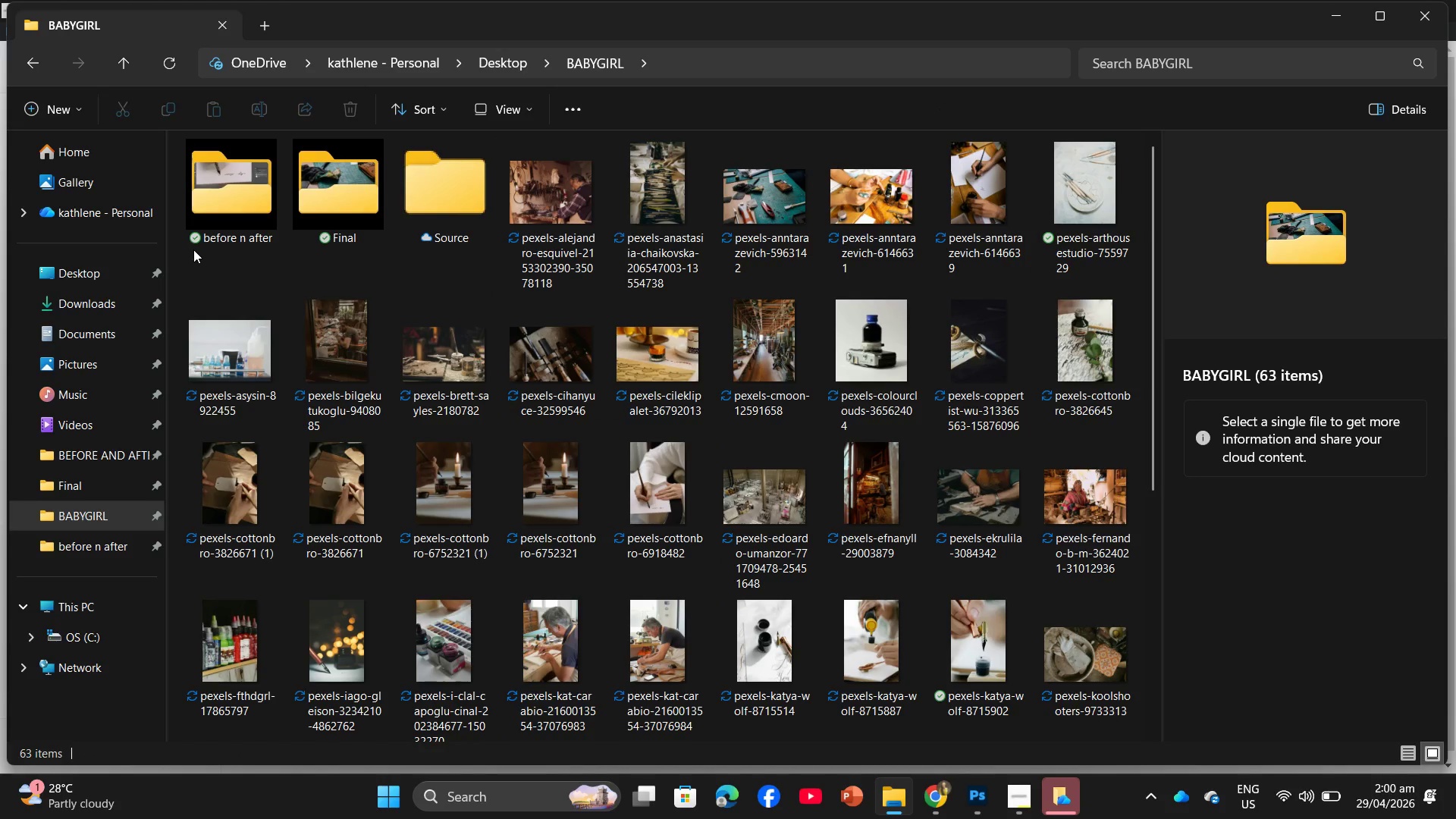 
left_click_drag(start_coordinate=[189, 278], to_coordinate=[926, 410])
 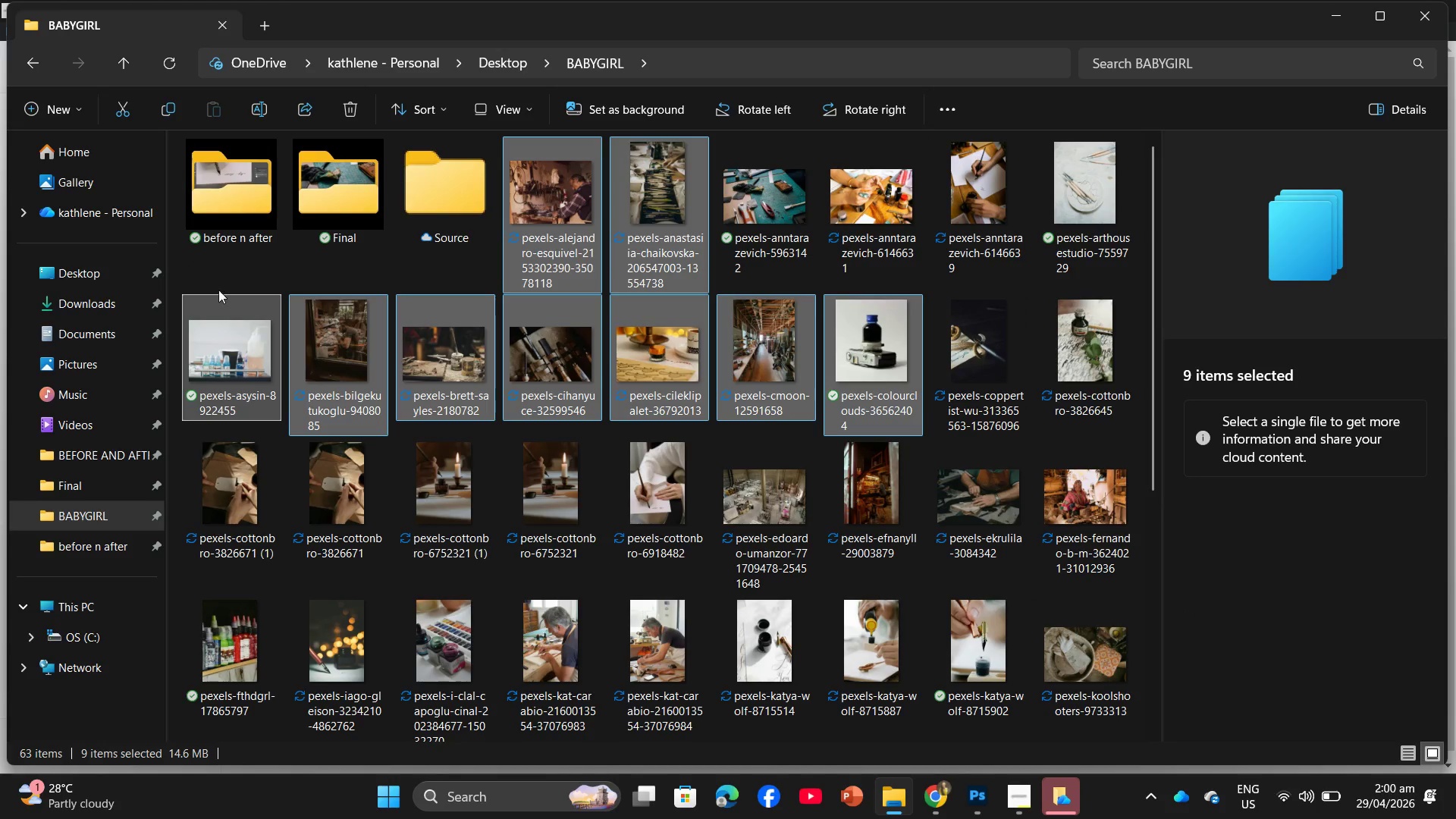 
left_click([200, 266])
 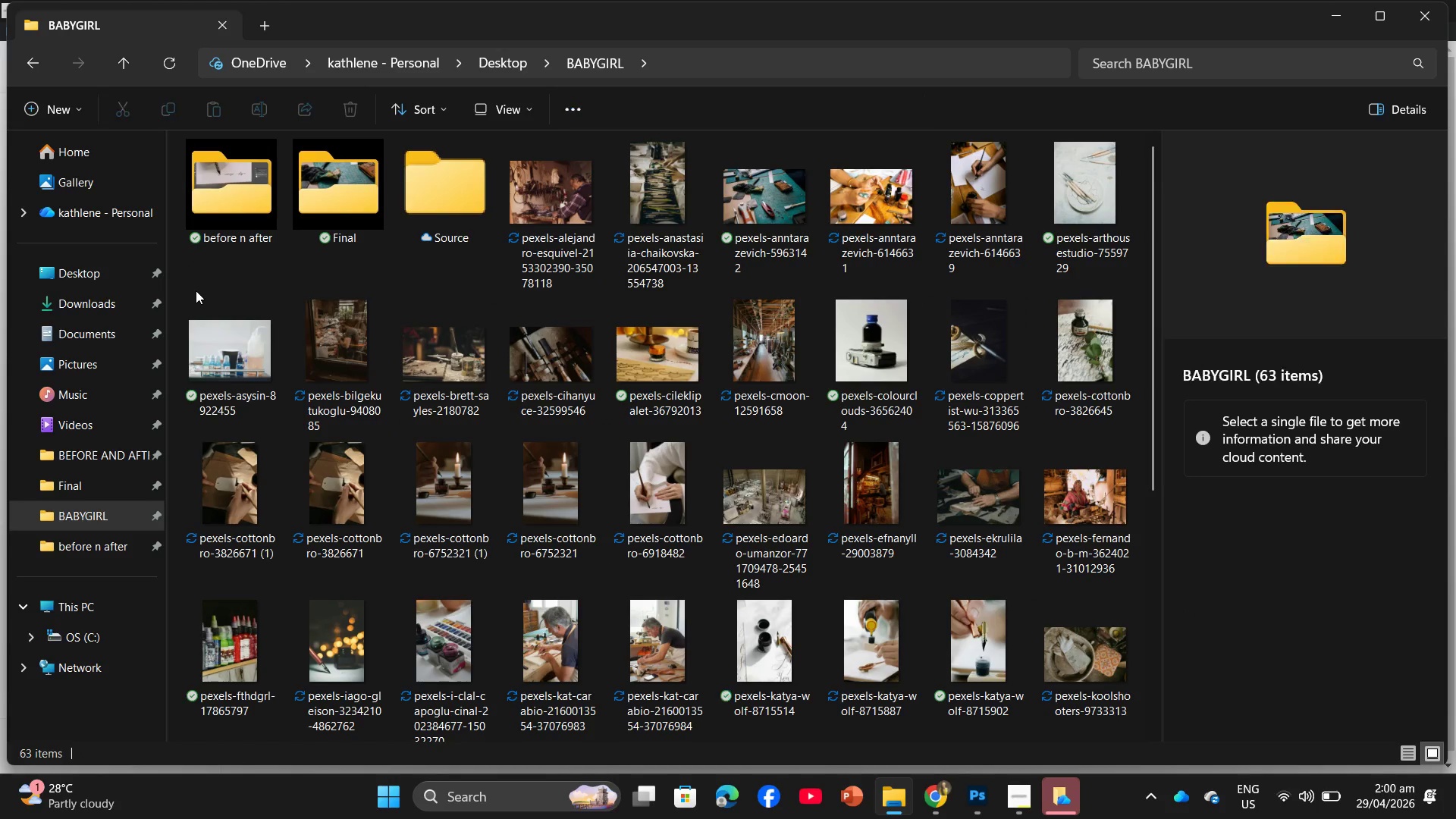 
left_click_drag(start_coordinate=[195, 291], to_coordinate=[1163, 769])
 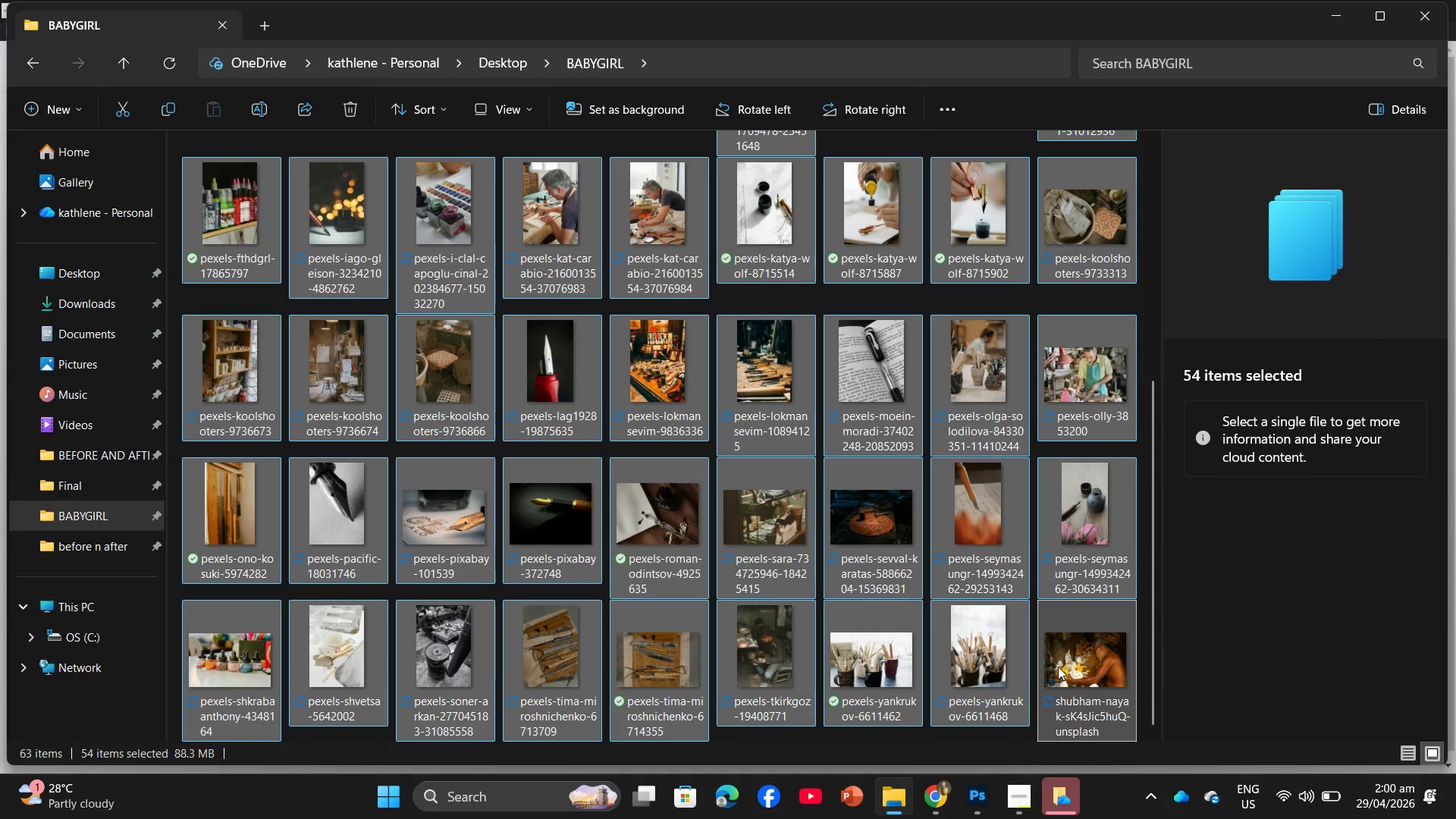 
left_click_drag(start_coordinate=[1059, 667], to_coordinate=[102, 453])
 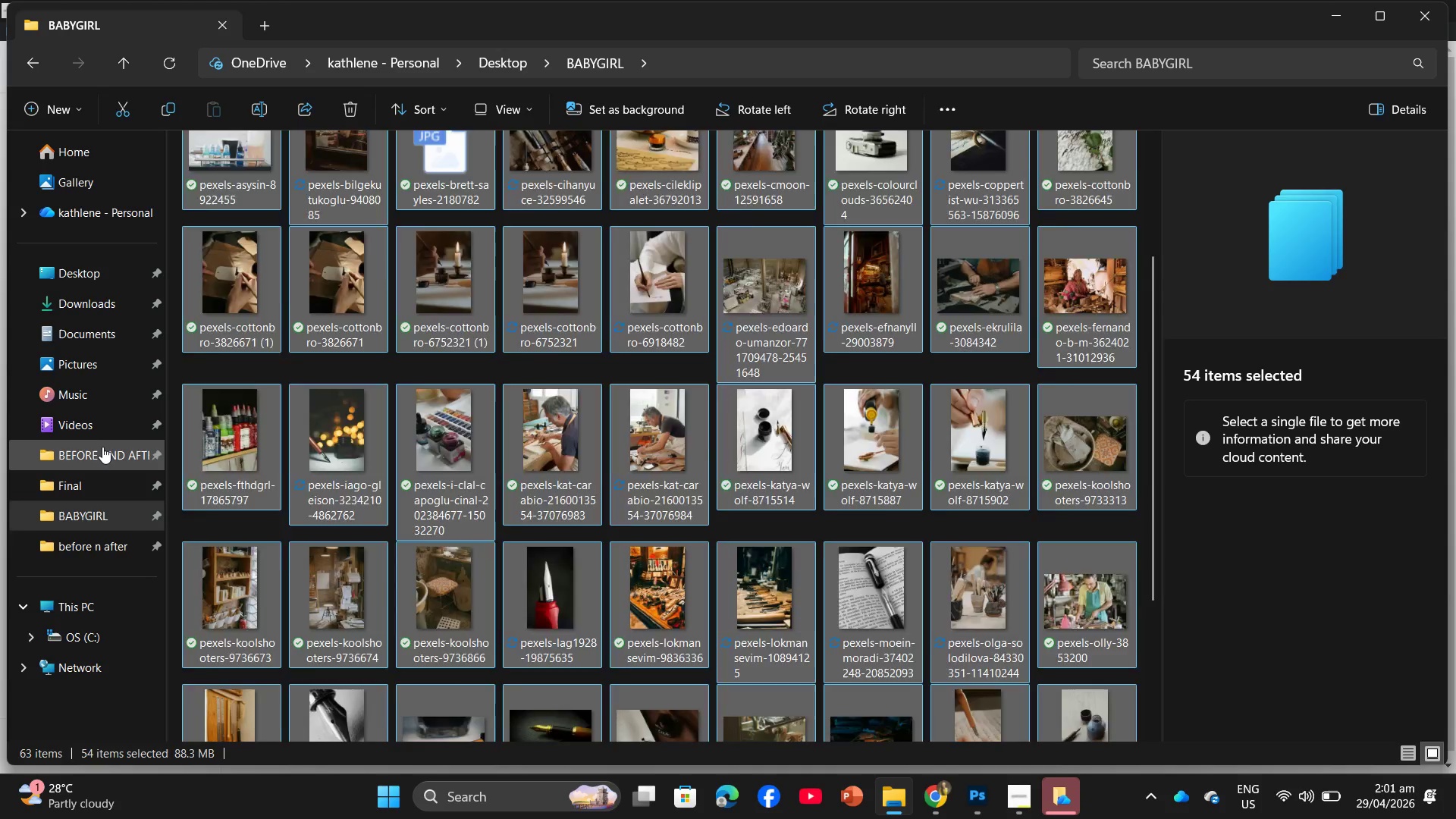 
scroll: coordinate [1159, 485], scroll_direction: up, amount: 3.0
 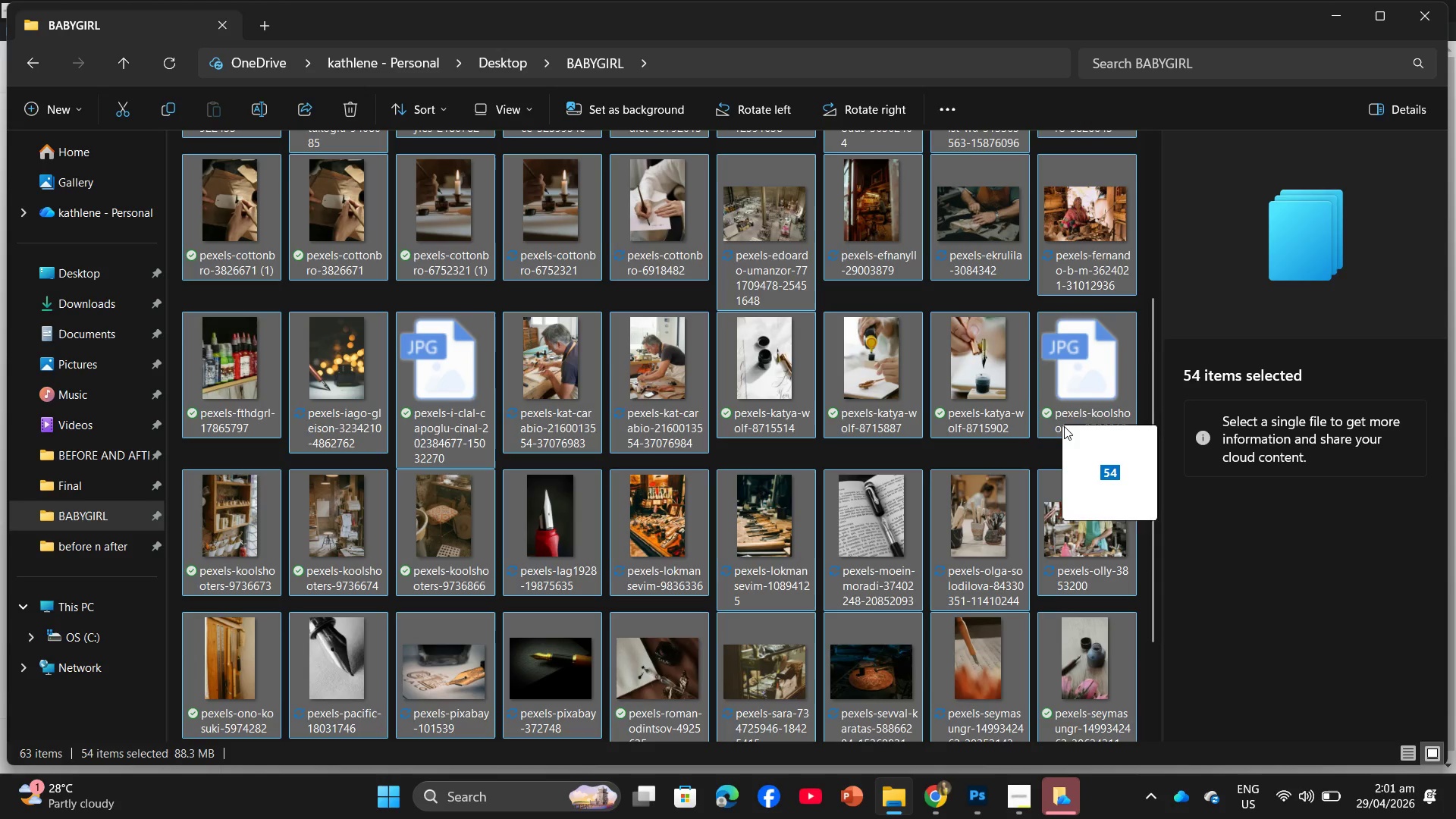 
key(ArrowUp)
 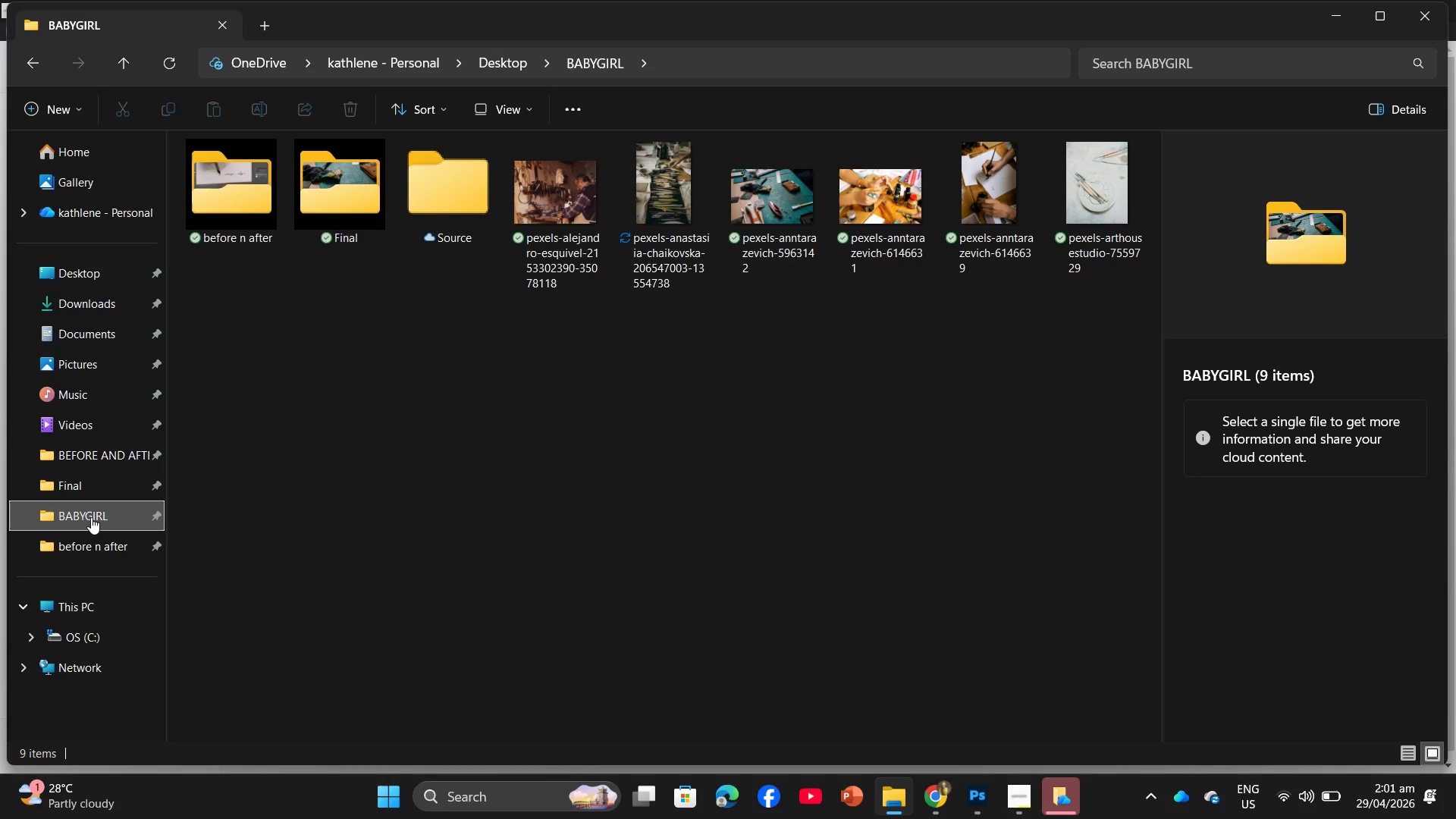 
wait(12.28)
 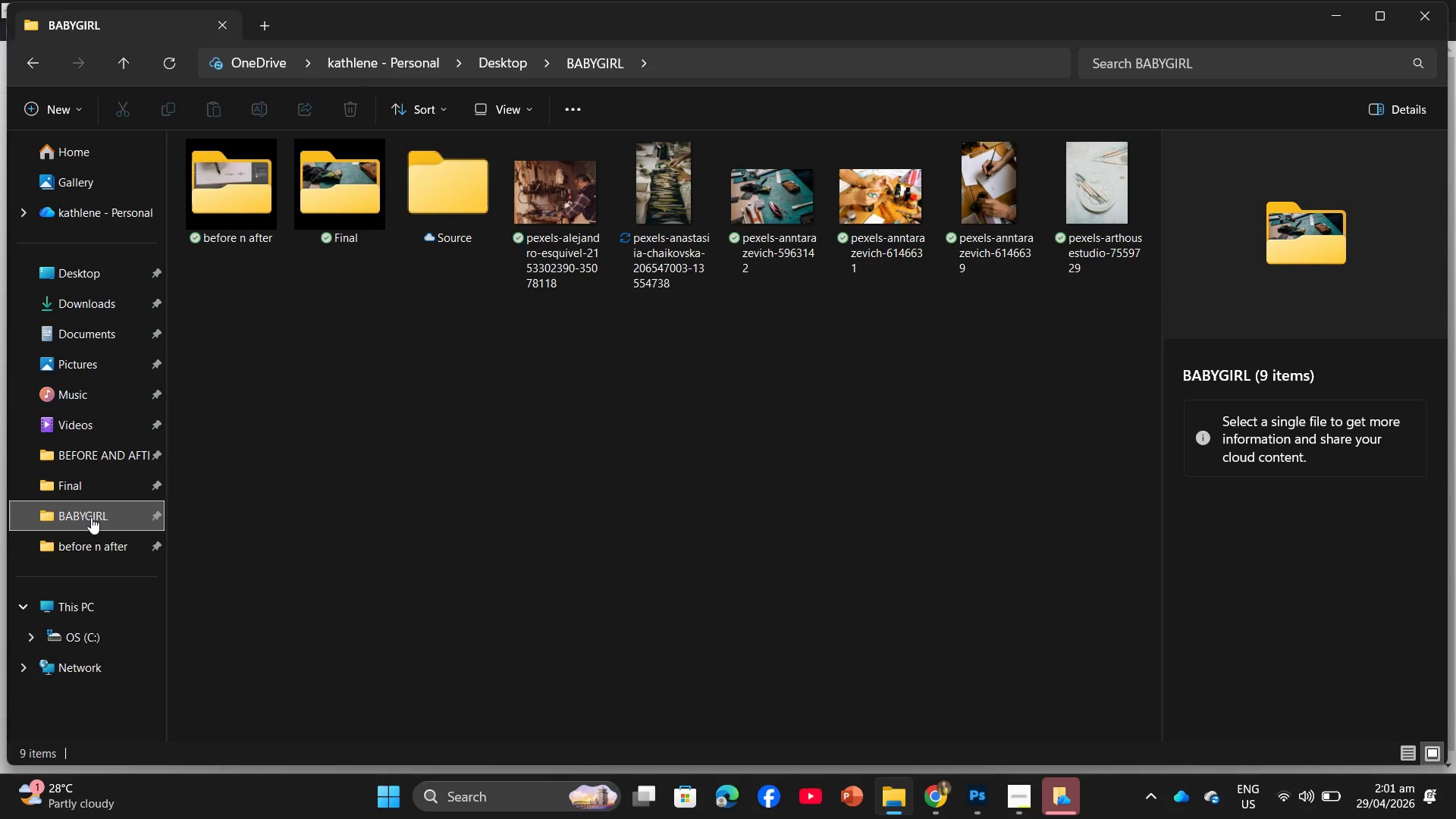 
scroll: coordinate [491, 234], scroll_direction: down, amount: 15.0
 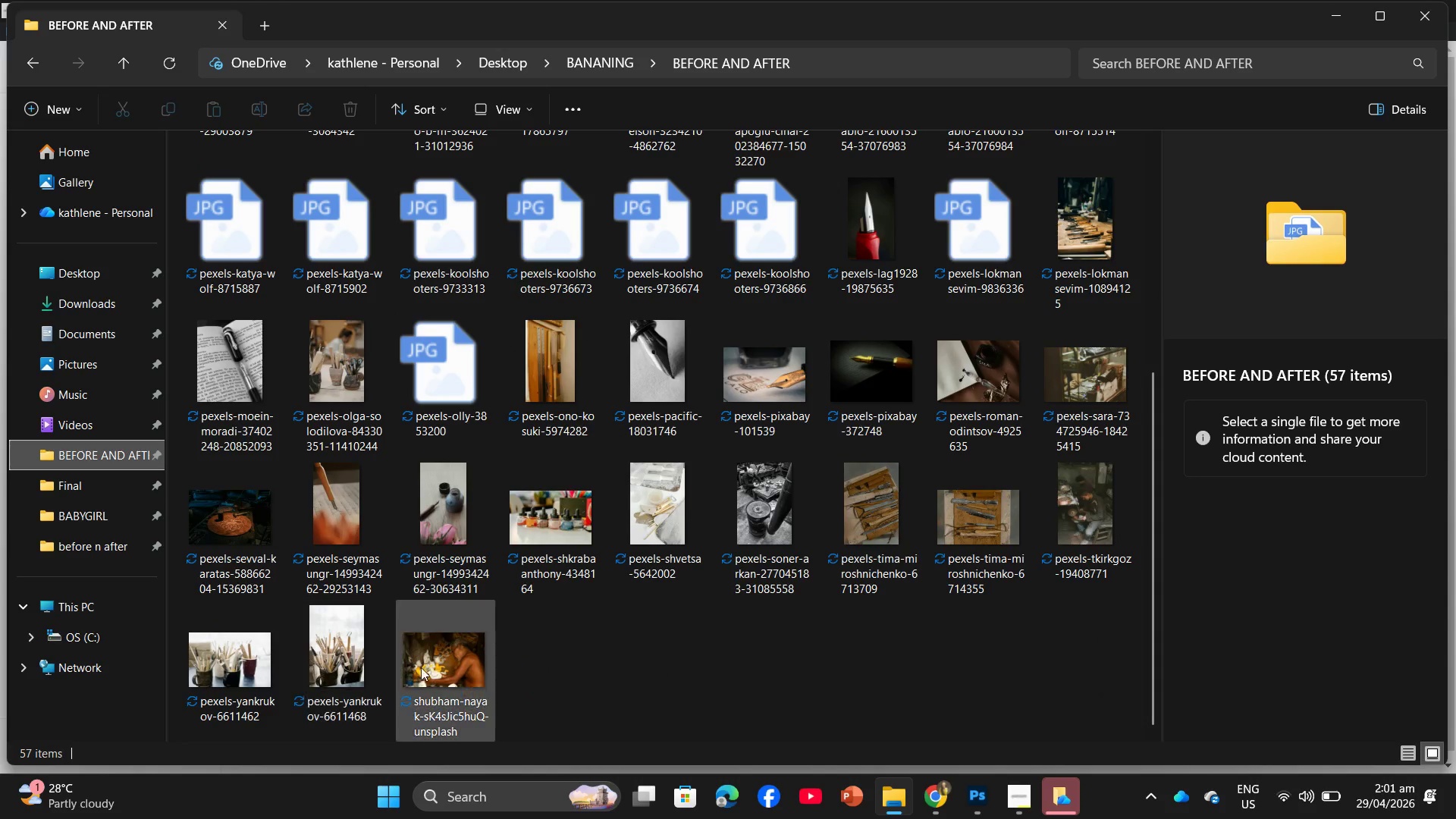 
scroll: coordinate [660, 563], scroll_direction: up, amount: 6.0
 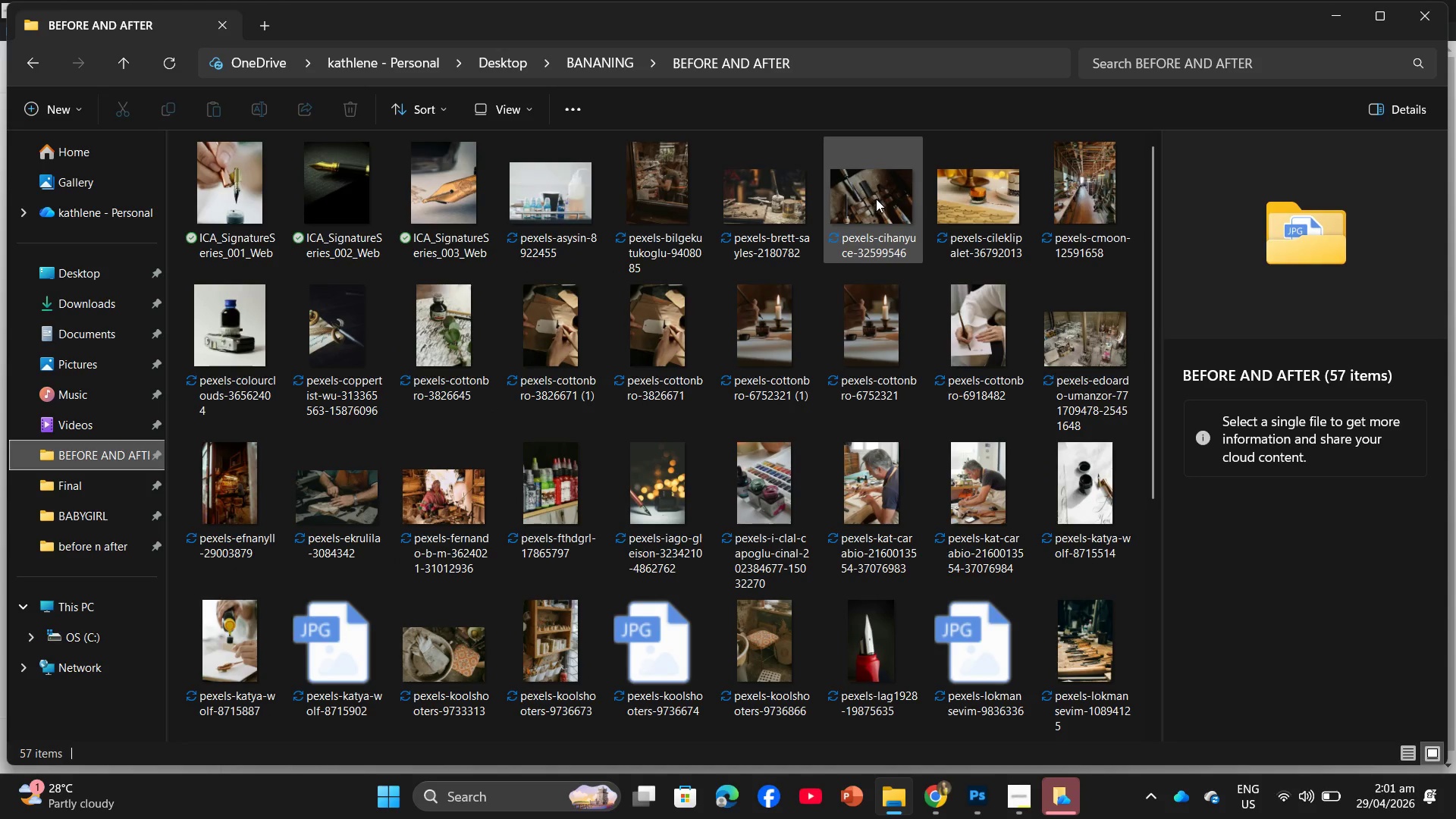 
scroll: coordinate [982, 538], scroll_direction: down, amount: 11.0
 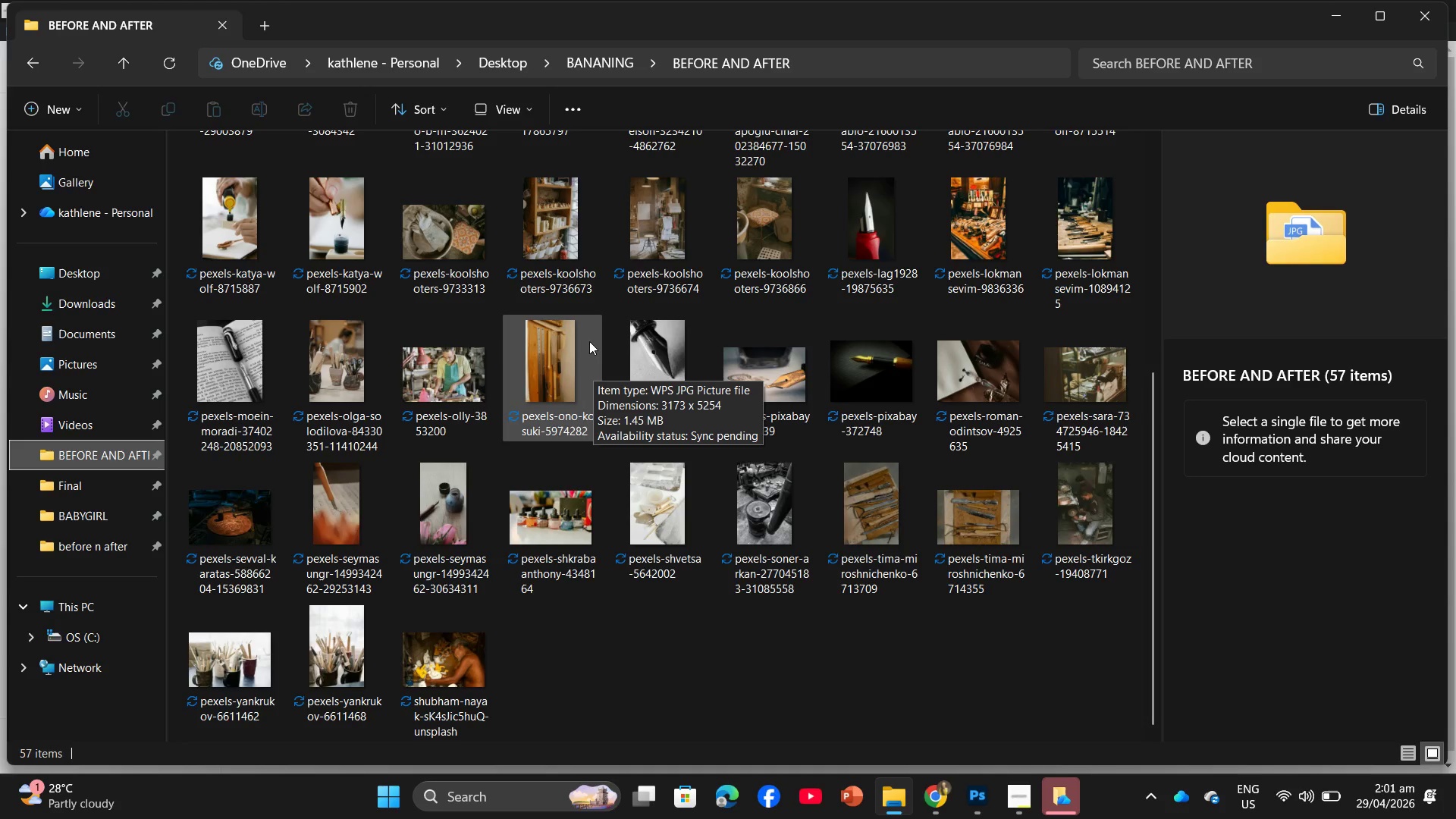 
scroll: coordinate [588, 340], scroll_direction: up, amount: 1.0
 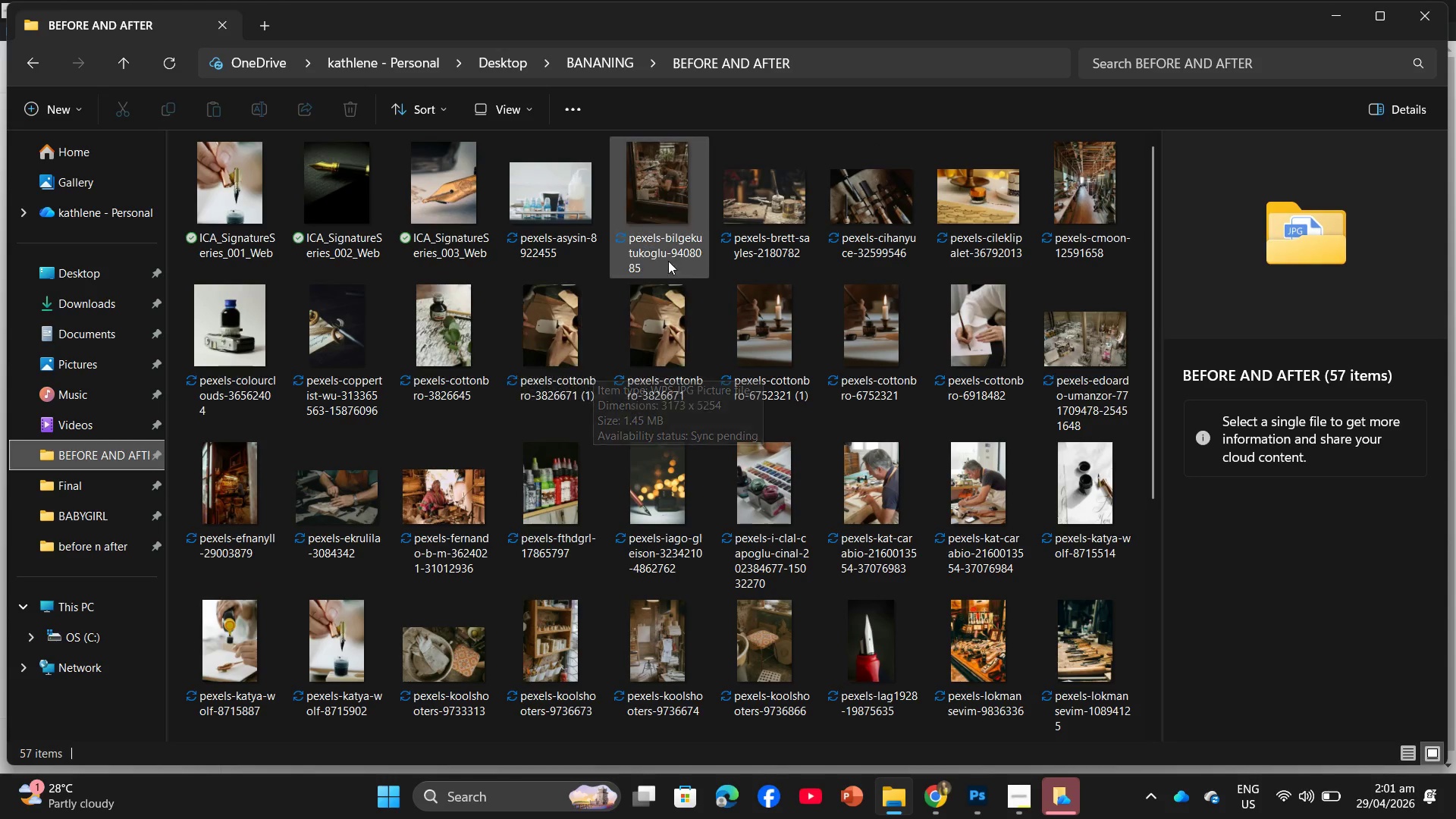 
mouse_move([858, 312])
 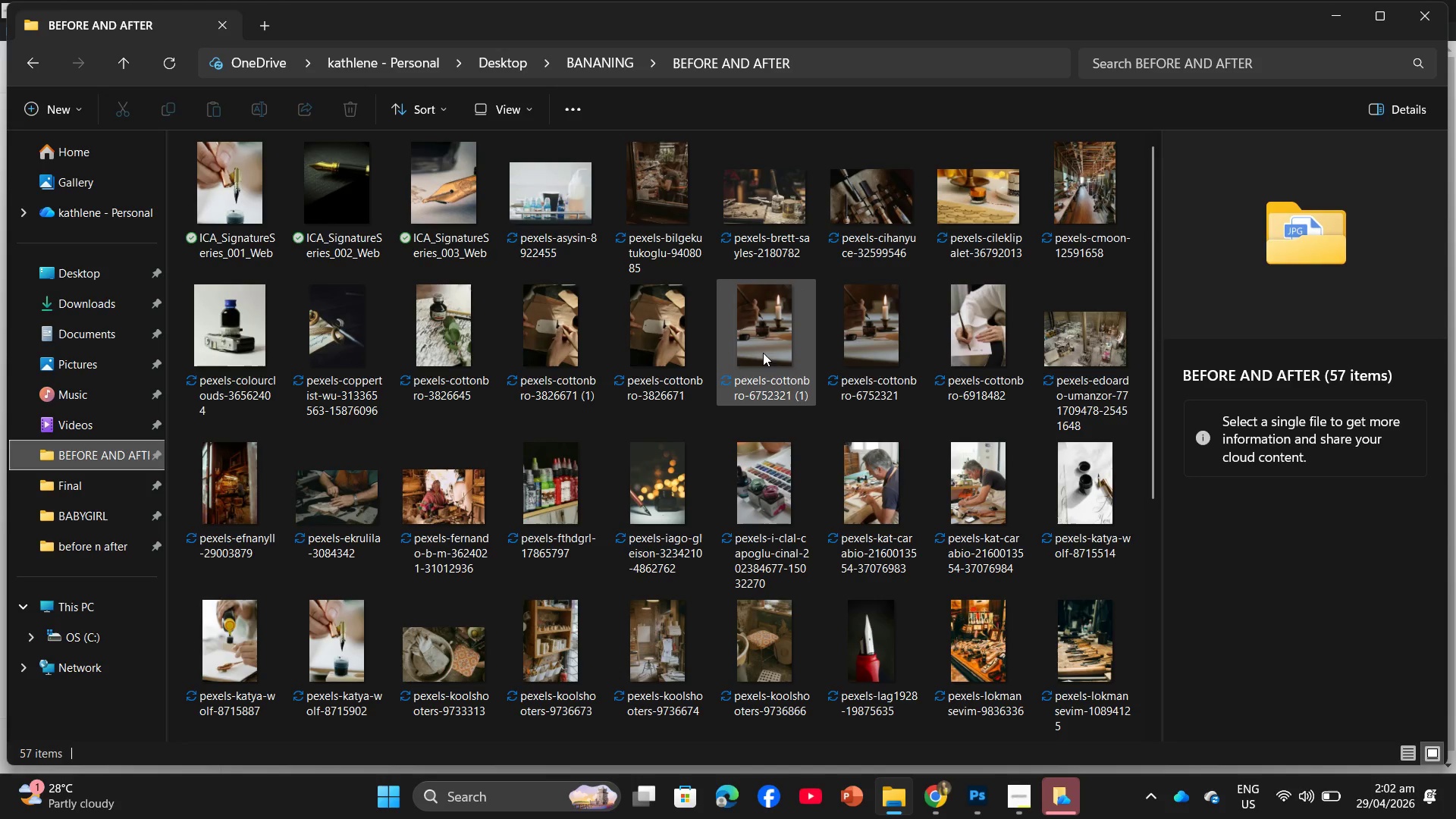 
wait(5.01)
 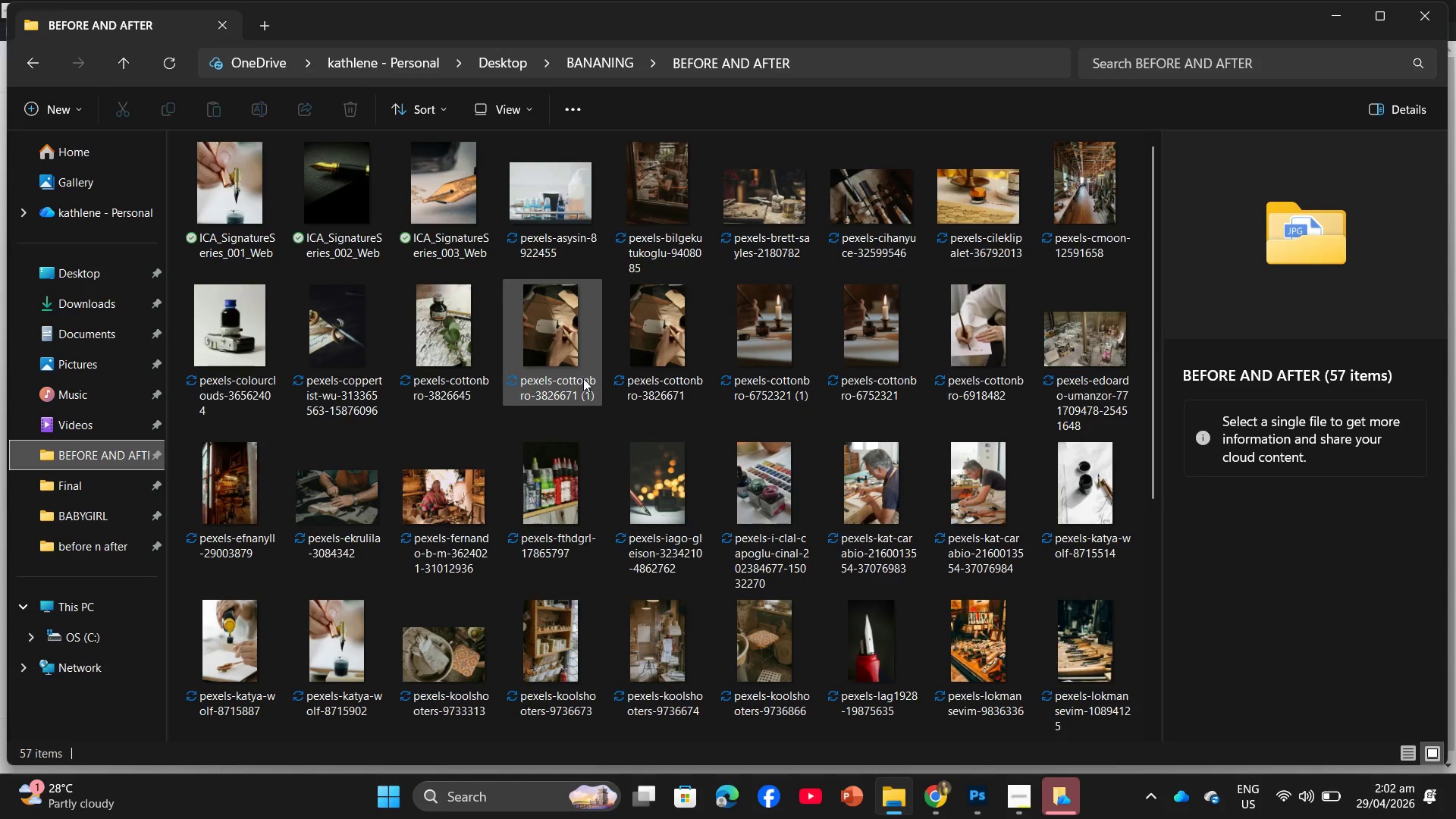 
left_click([532, 366])
 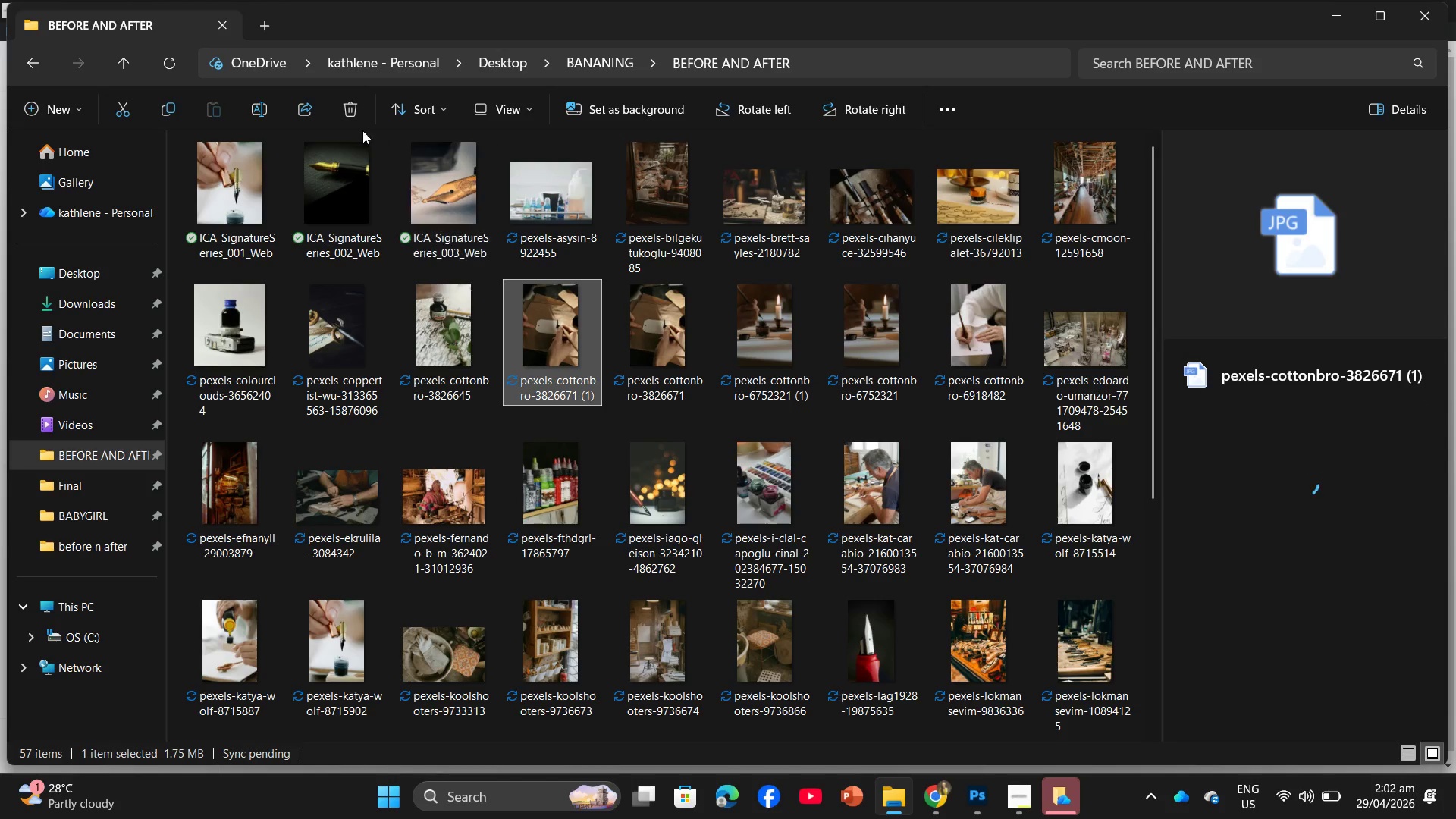 
left_click([355, 119])
 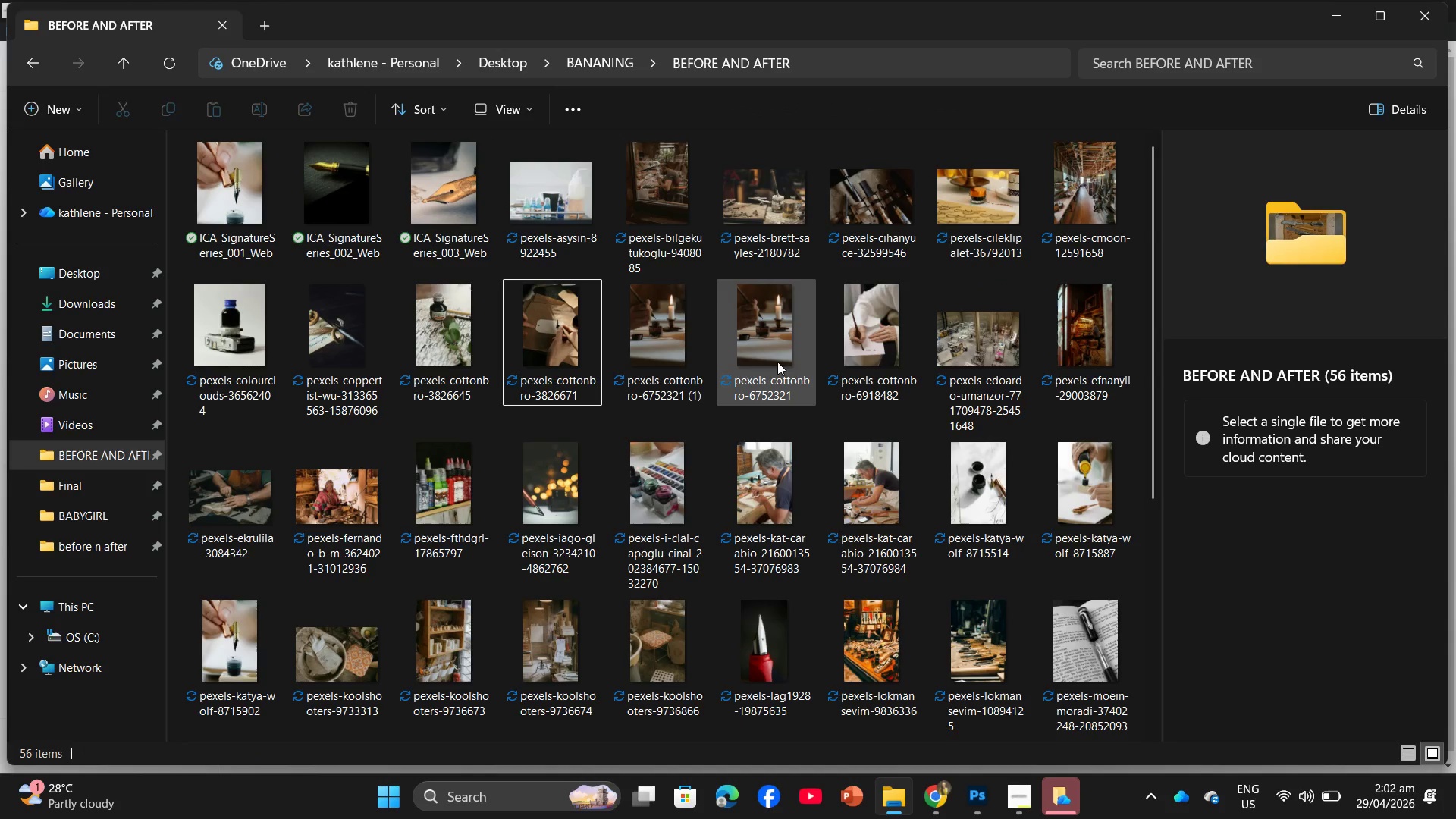 
left_click([676, 350])
 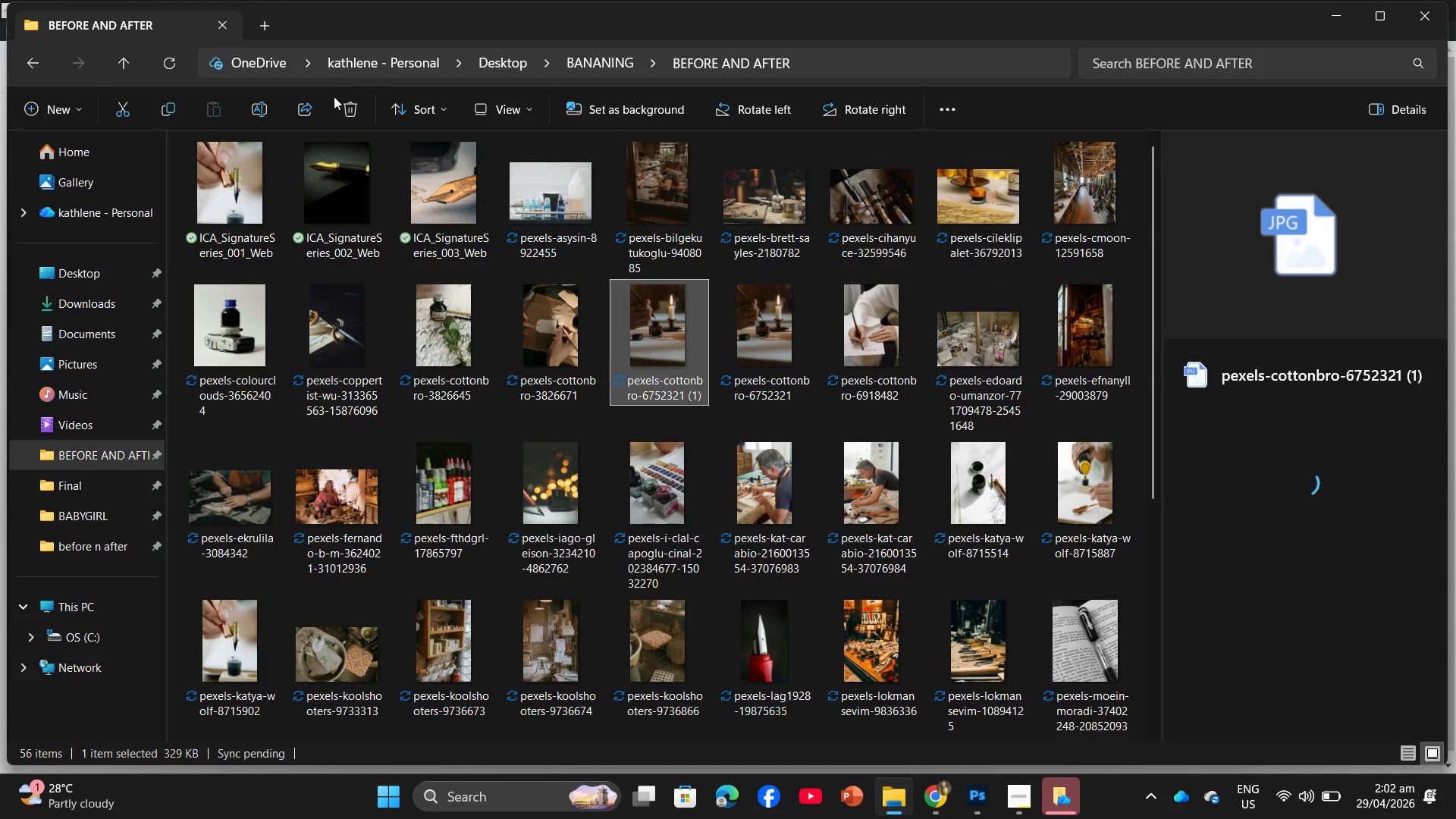 
left_click([352, 111])